 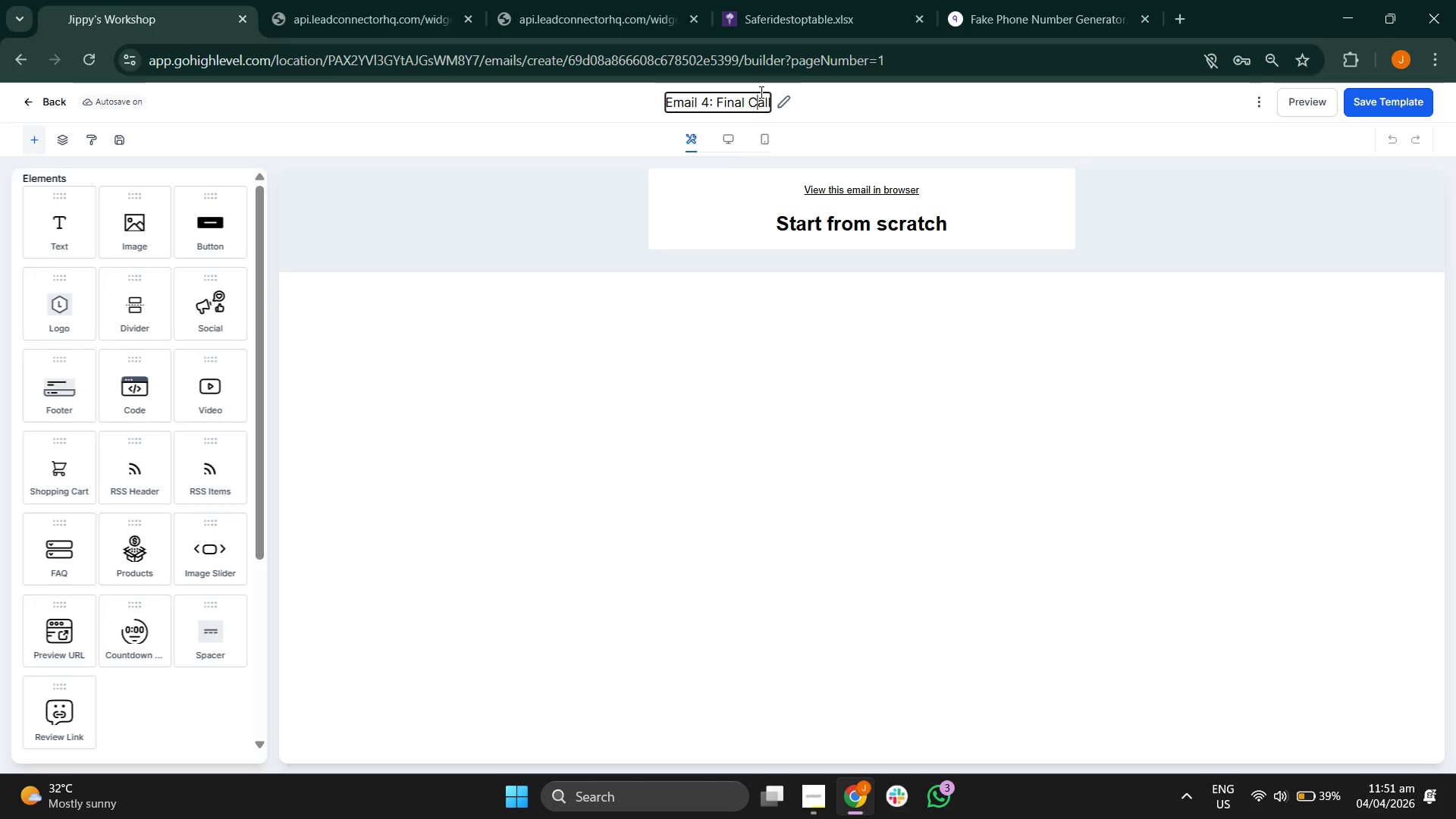 
key(ArrowRight)
 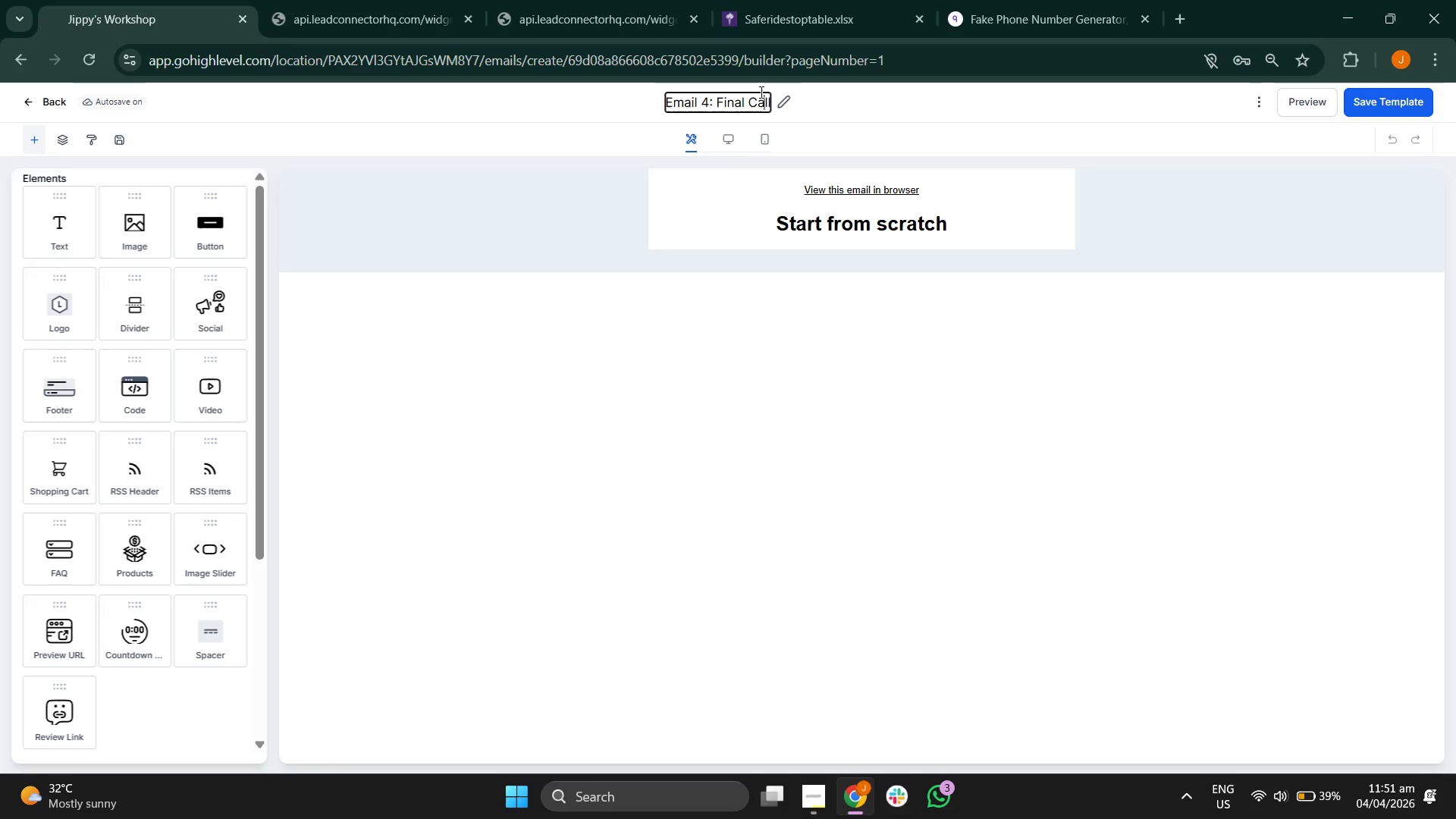 
key(ArrowRight)
 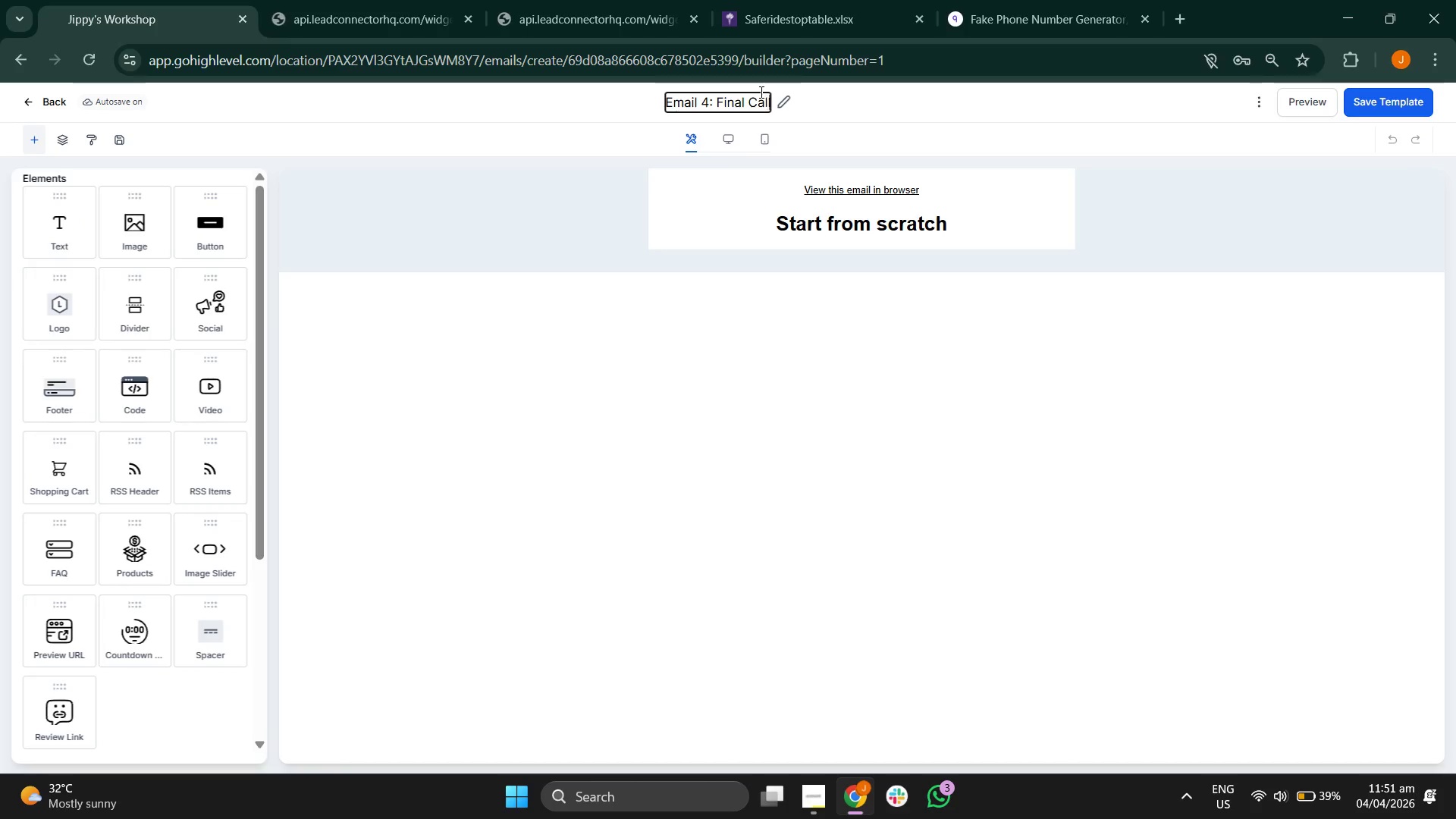 
key(ArrowRight)
 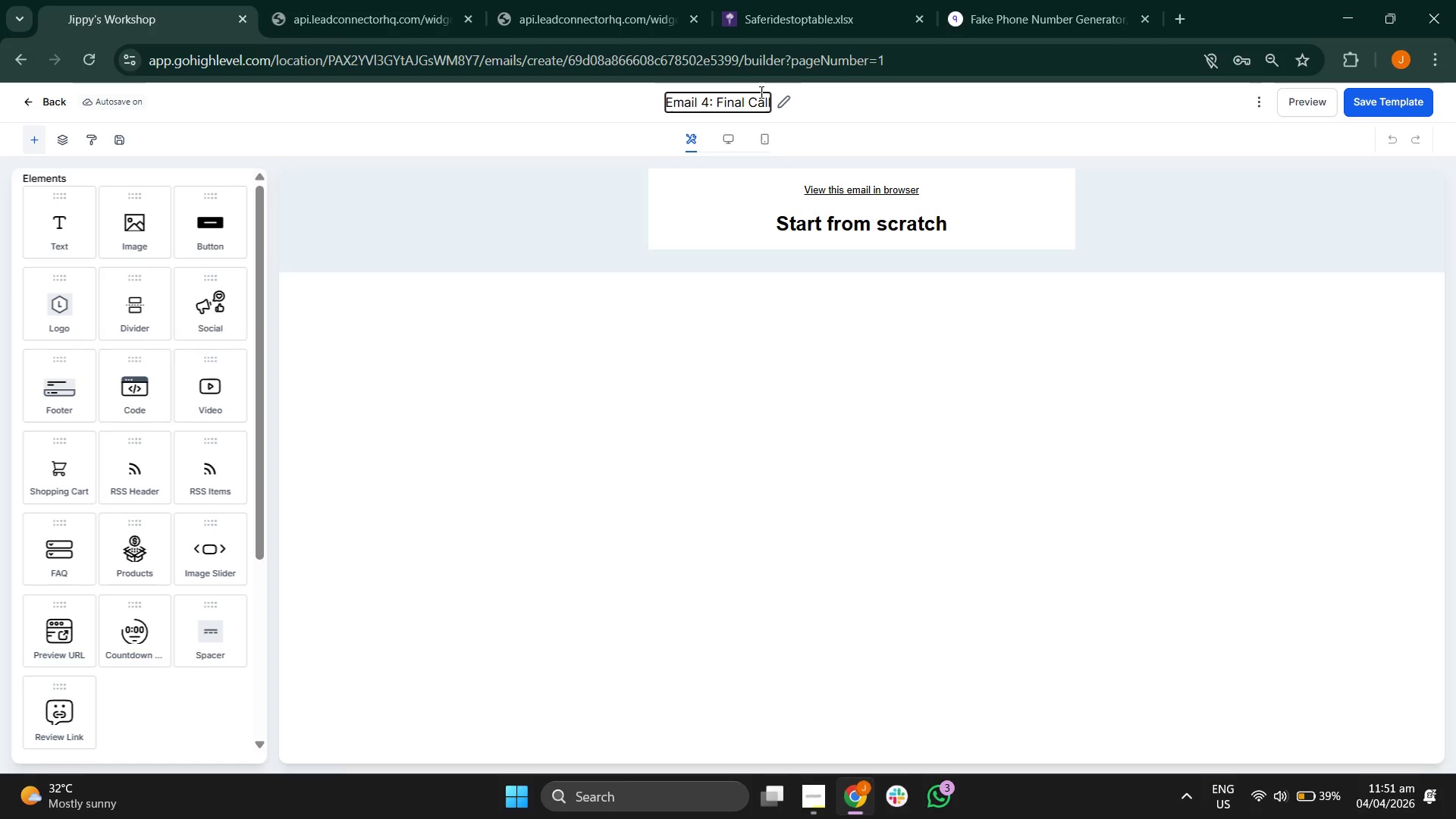 
key(Backspace)
 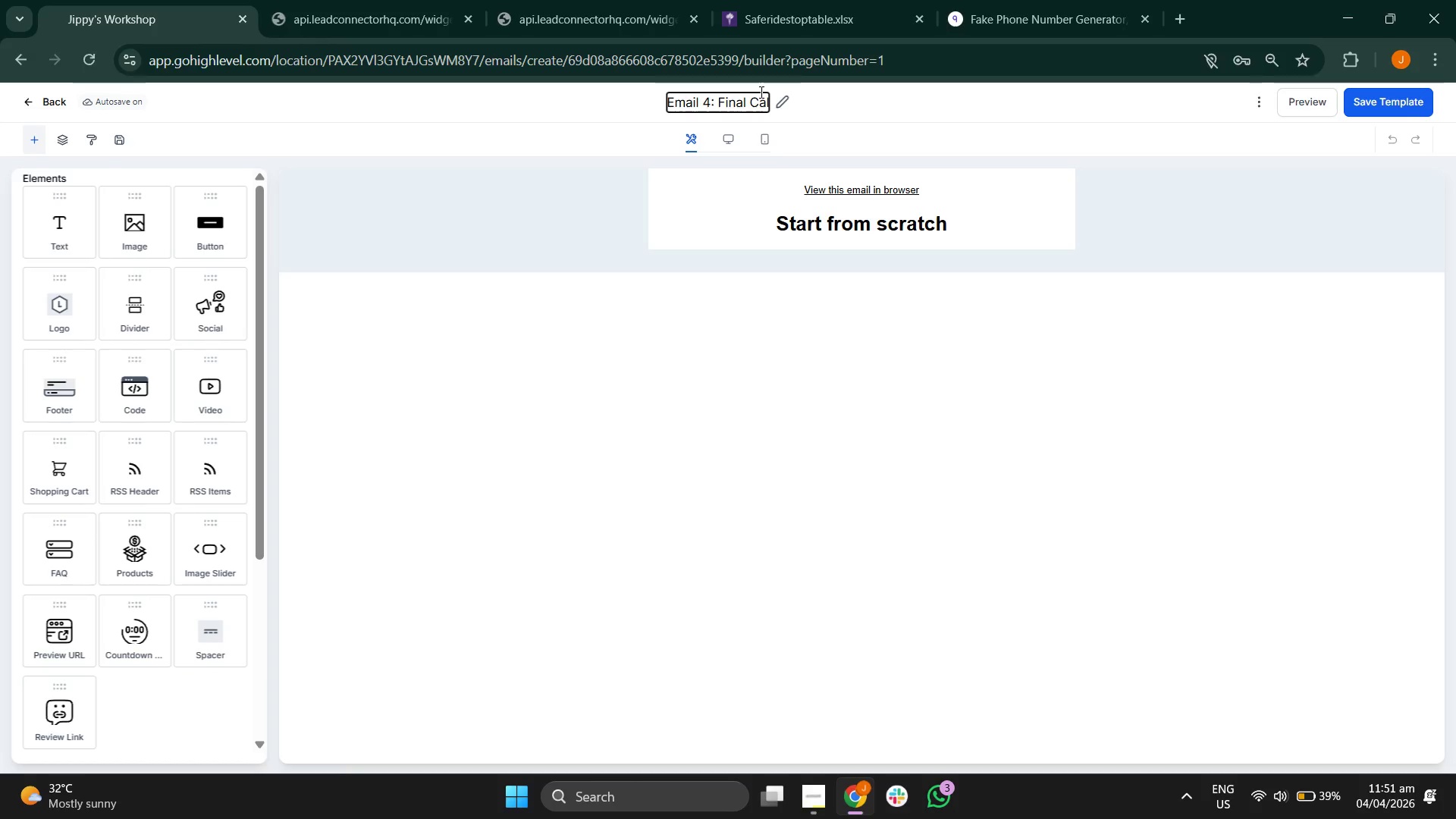 
key(Space)
 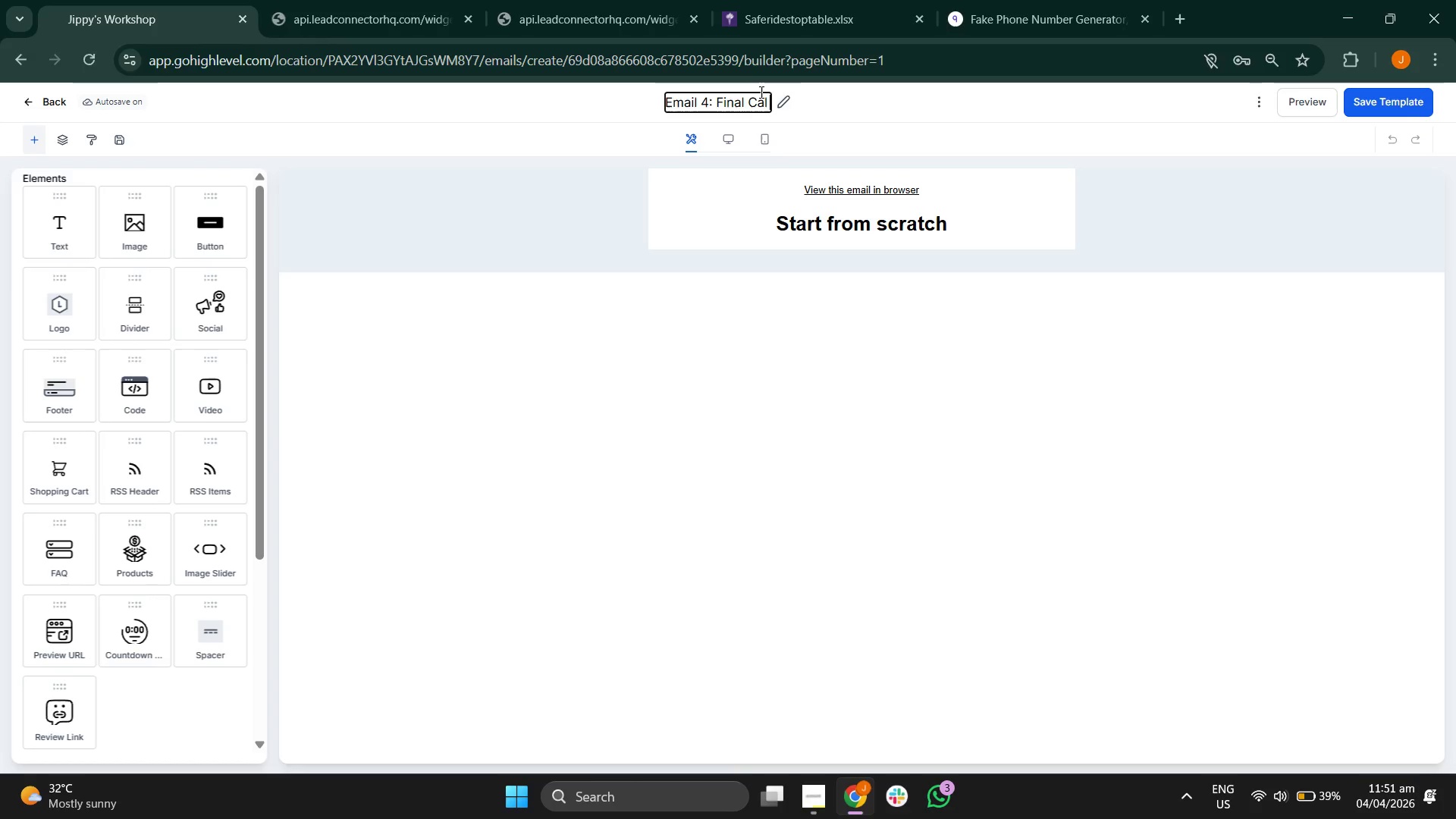 
key(Minus)
 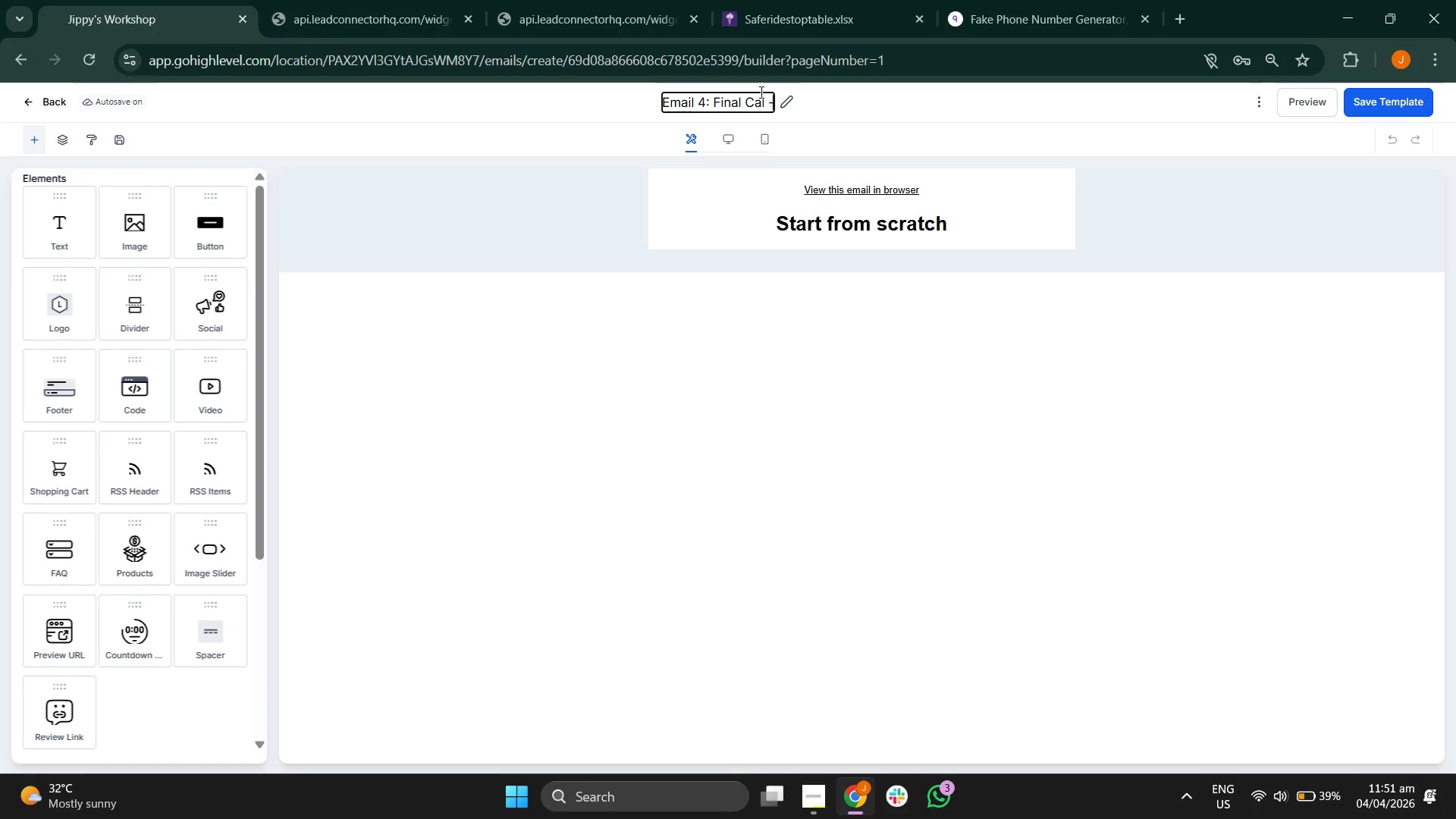 
key(Space)
 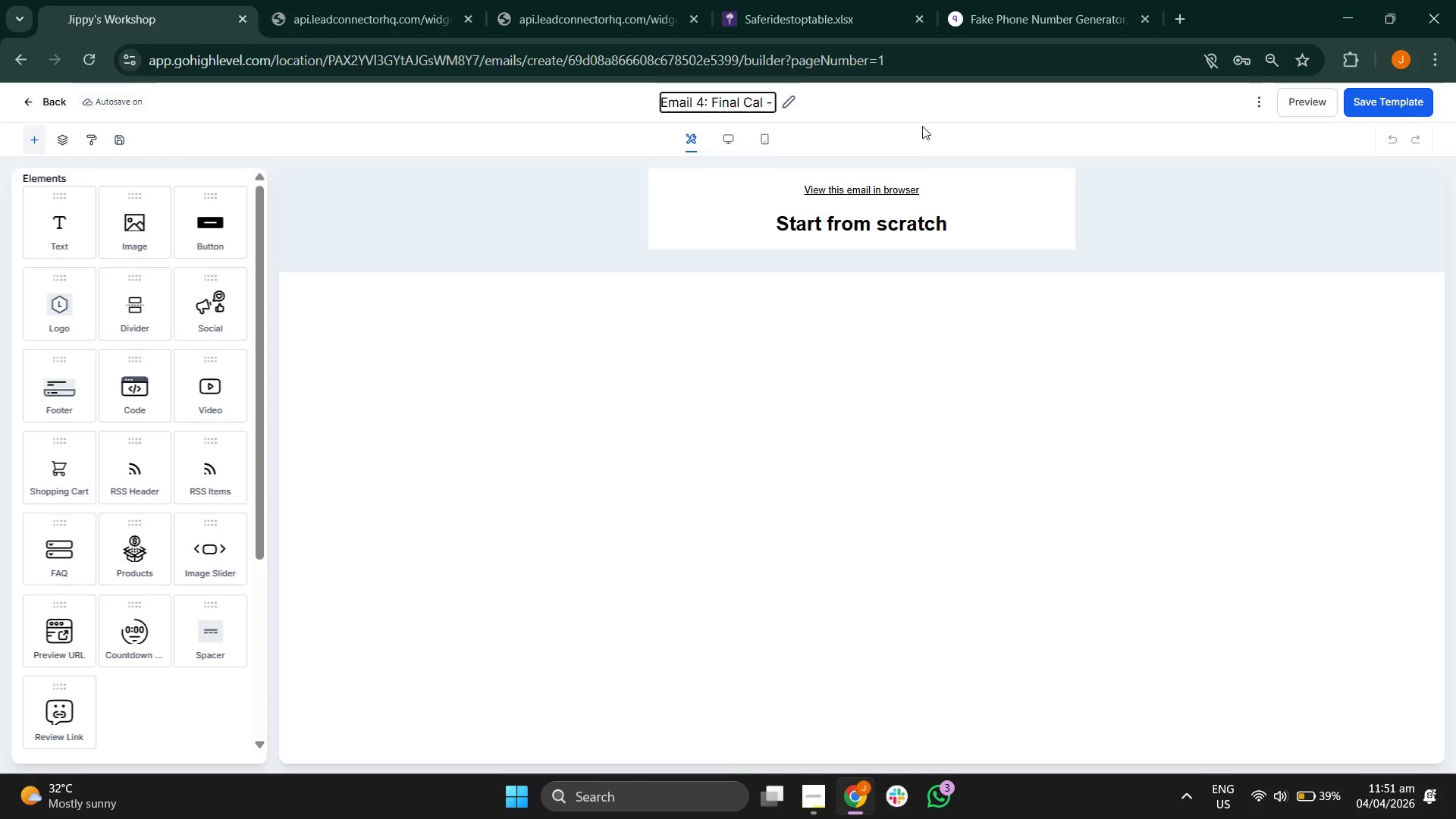 
type(Limited Inspection Slow)
key(Backspace)
type(ts (10)
key(Backspace)
key(Backspace)
type(Day 10))
 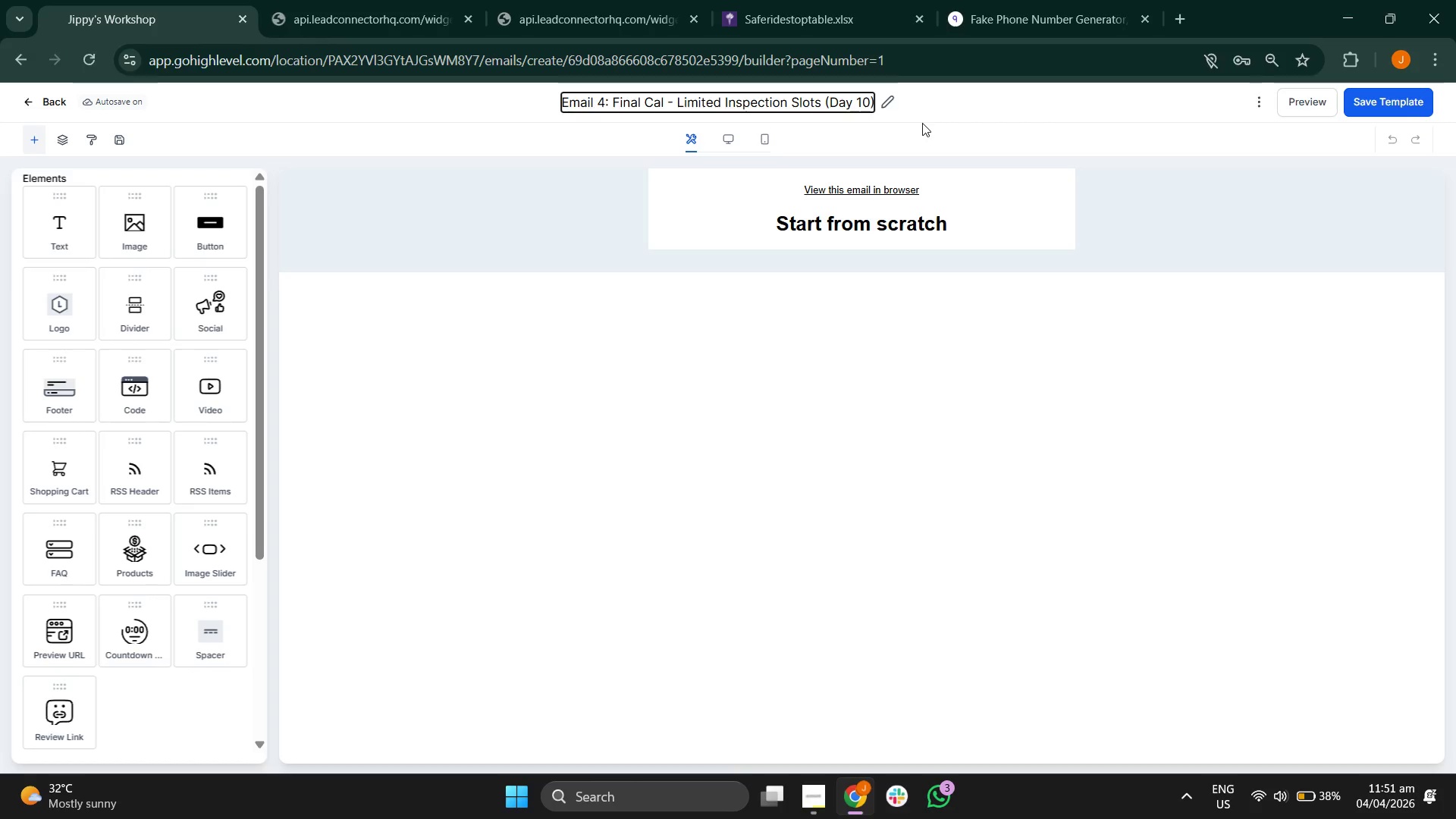 
left_click([786, 403])
 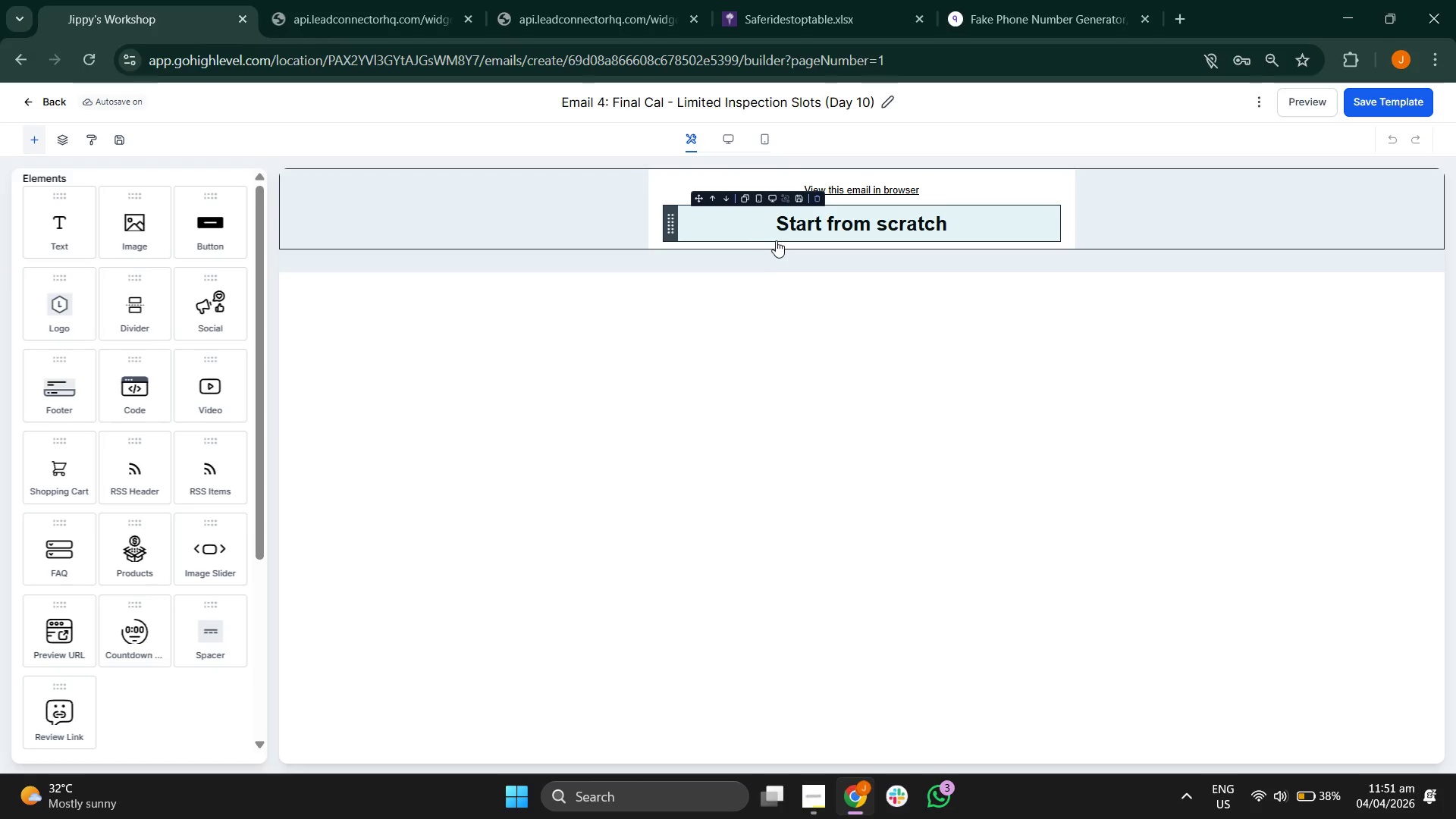 
wait(6.97)
 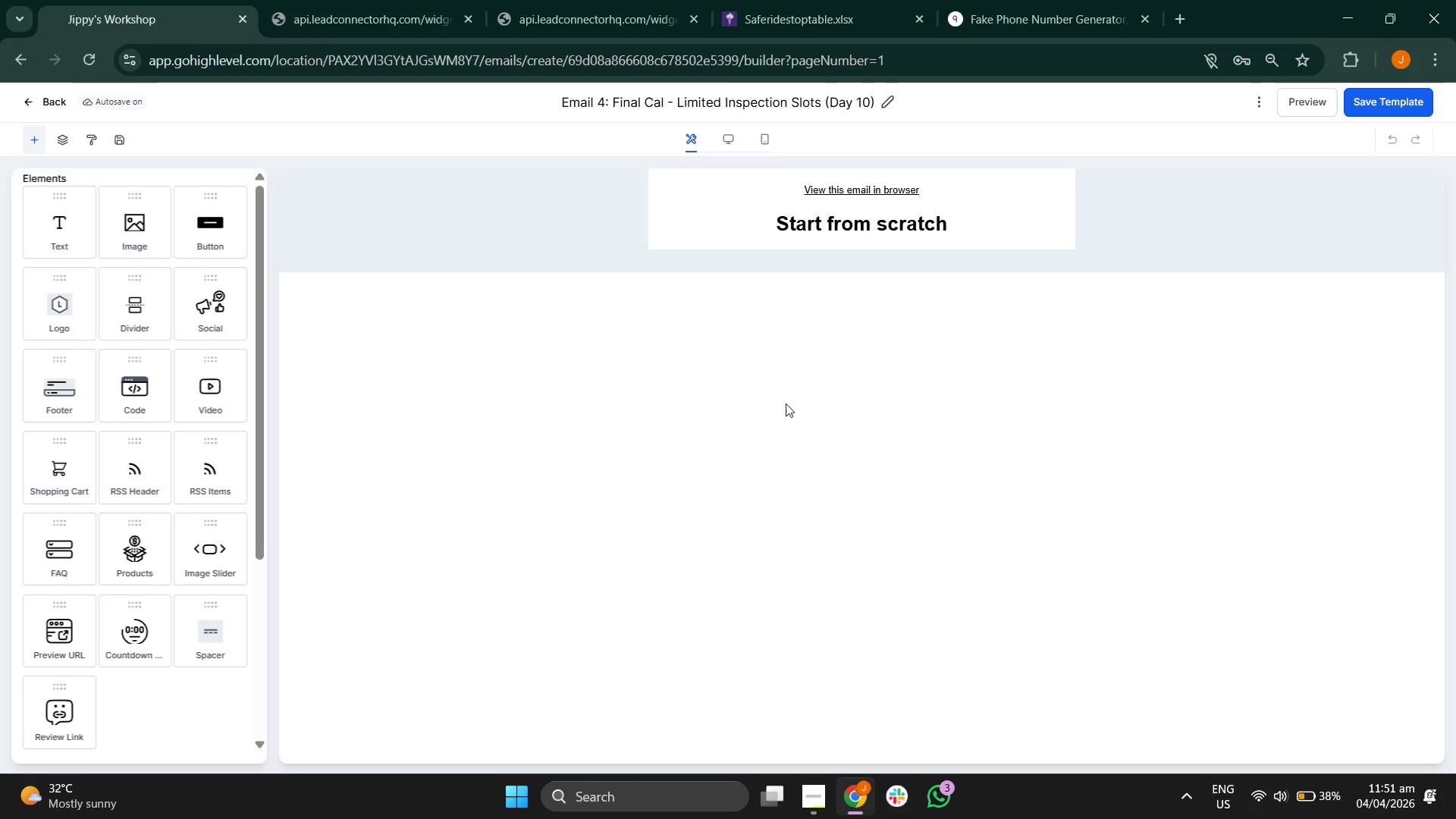 
left_click([815, 199])
 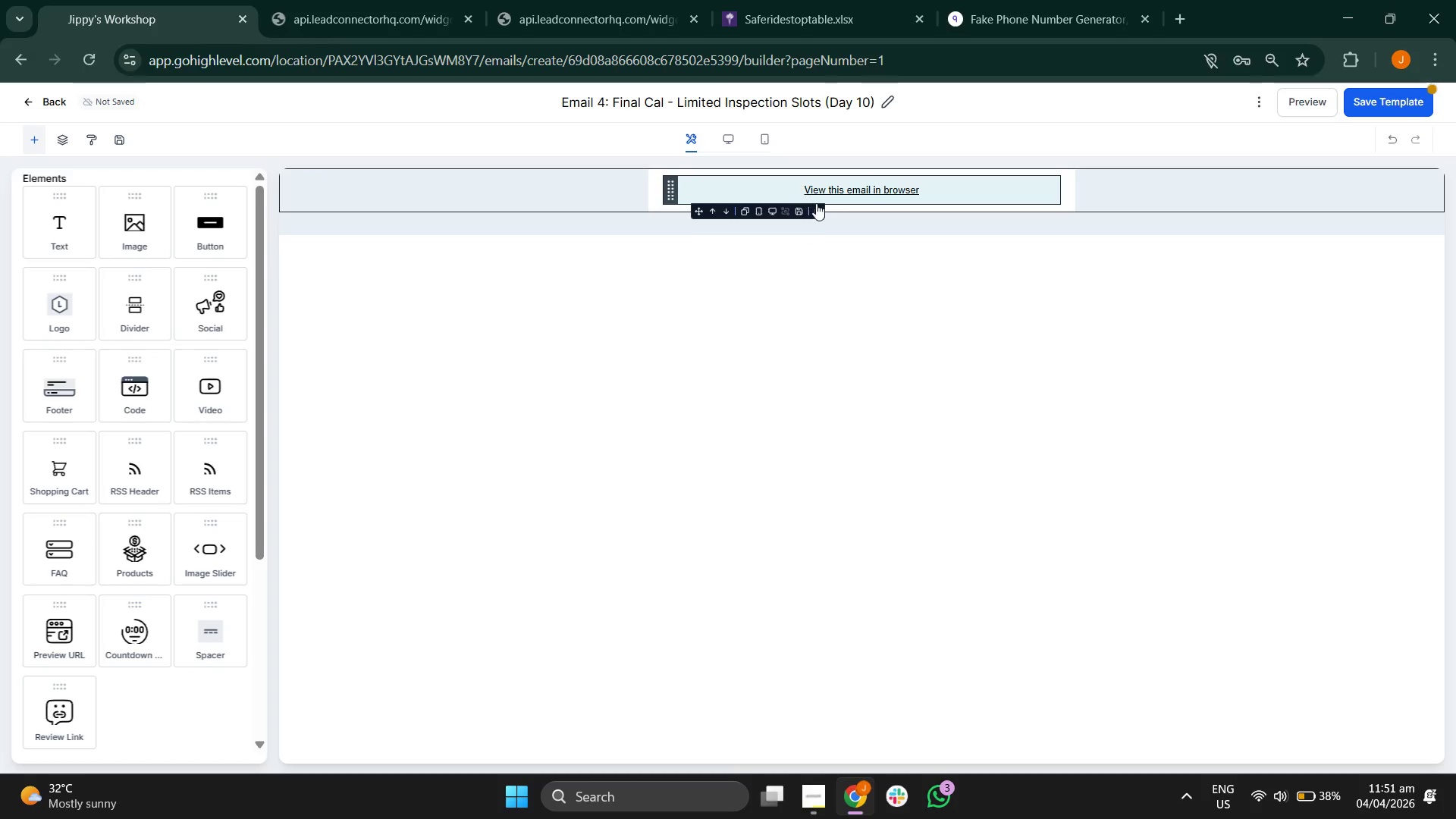 
left_click([822, 208])
 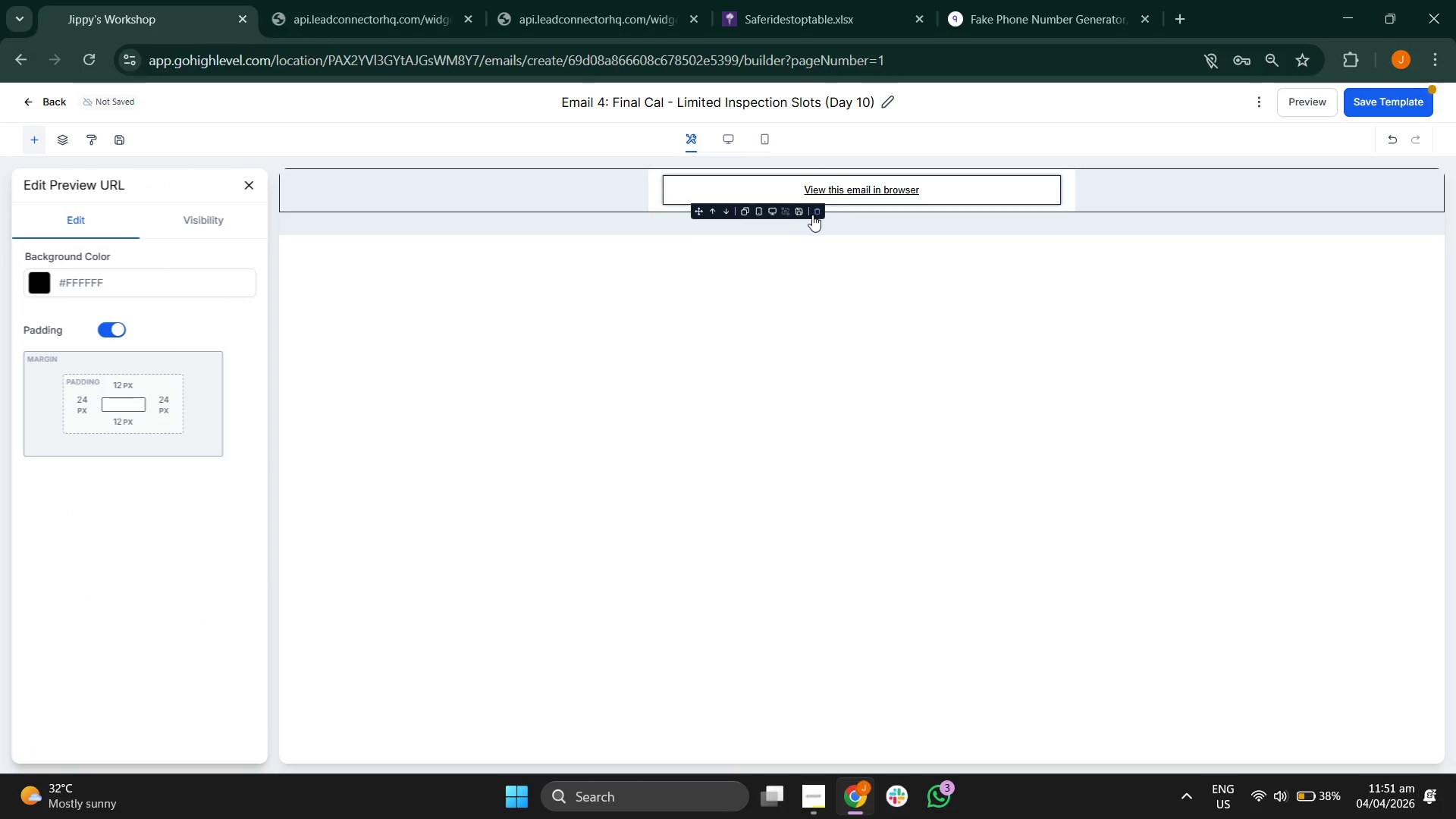 
left_click([816, 212])
 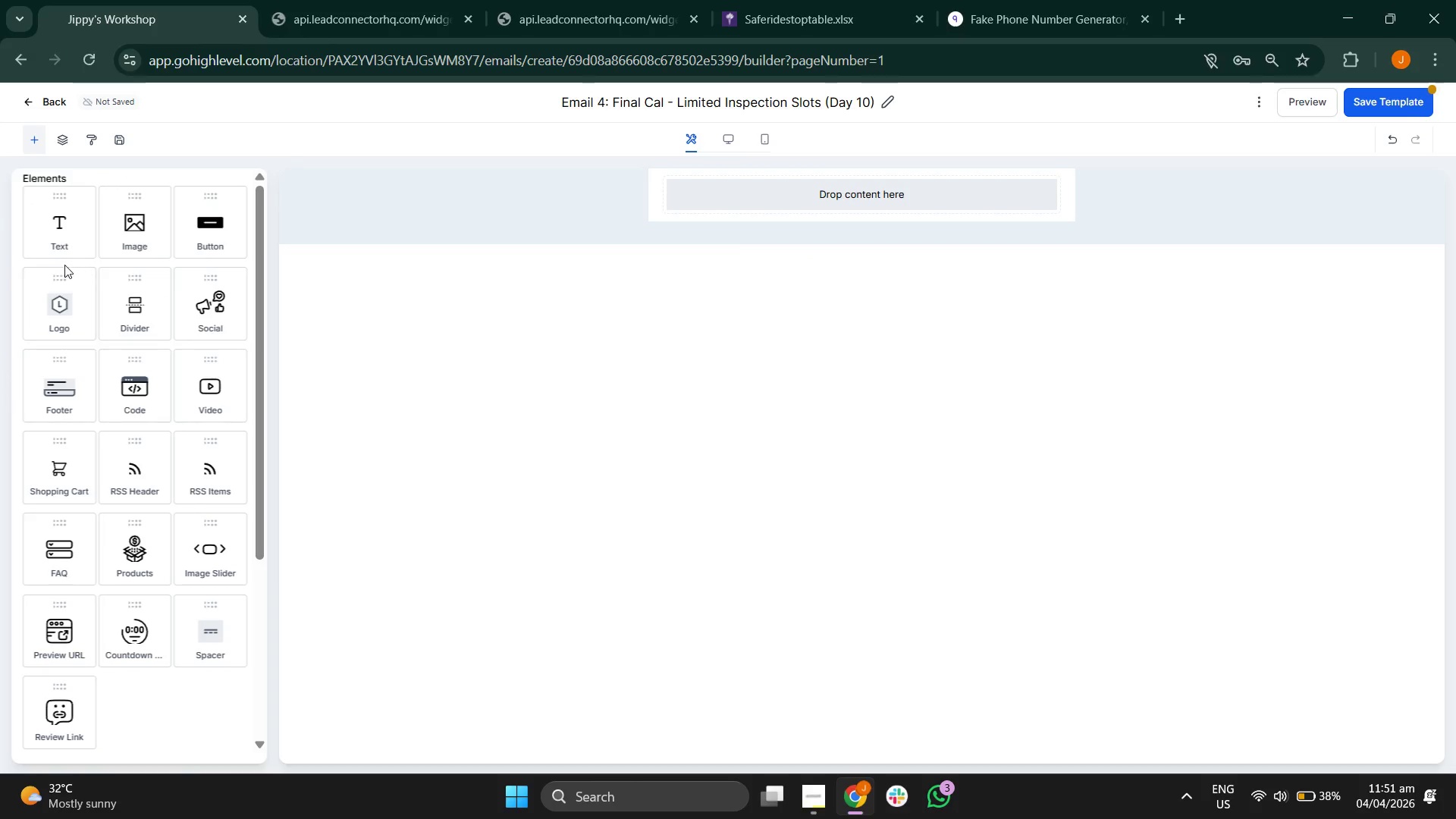 
left_click_drag(start_coordinate=[53, 246], to_coordinate=[723, 215])
 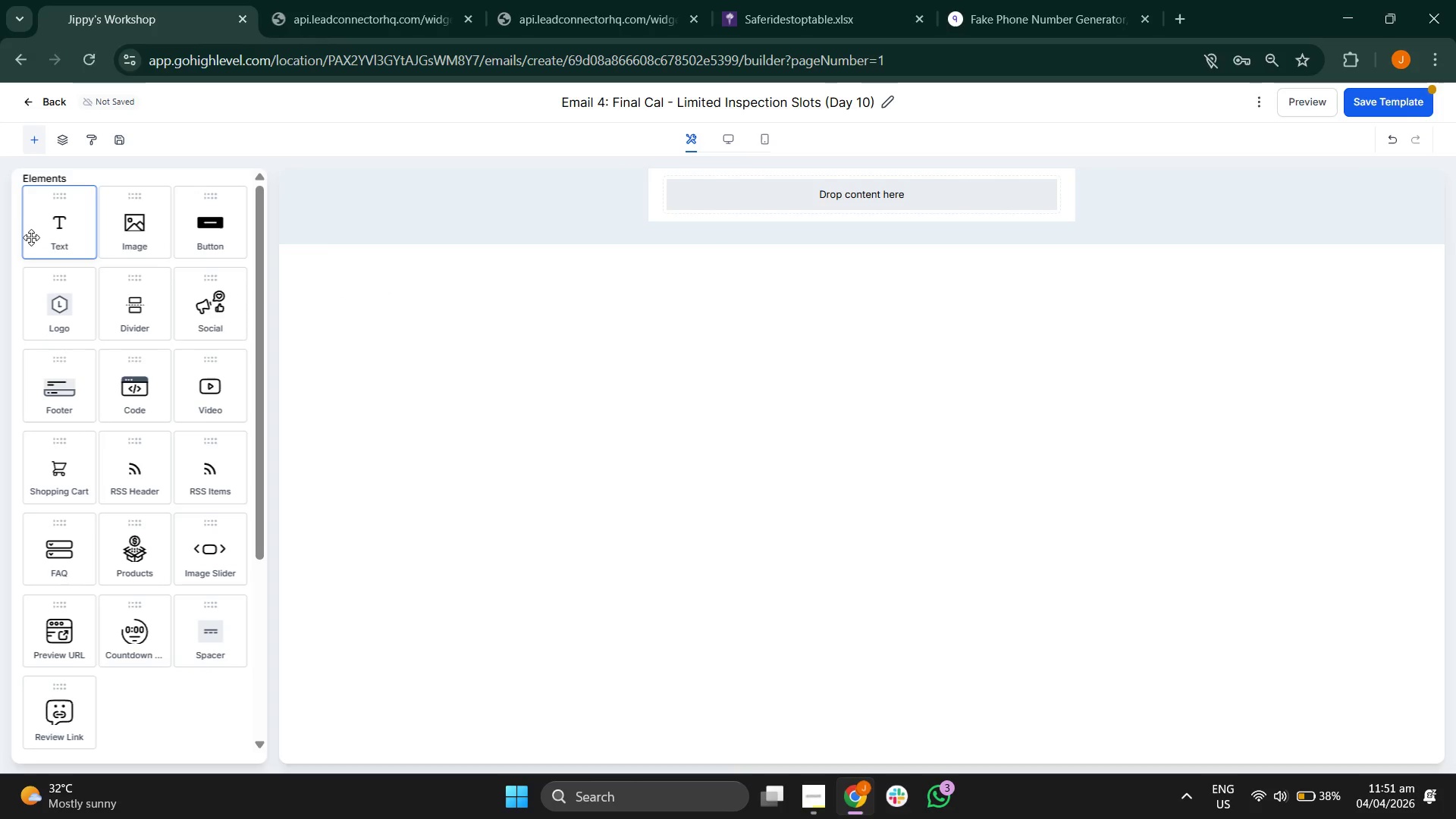 
left_click_drag(start_coordinate=[69, 218], to_coordinate=[762, 184])
 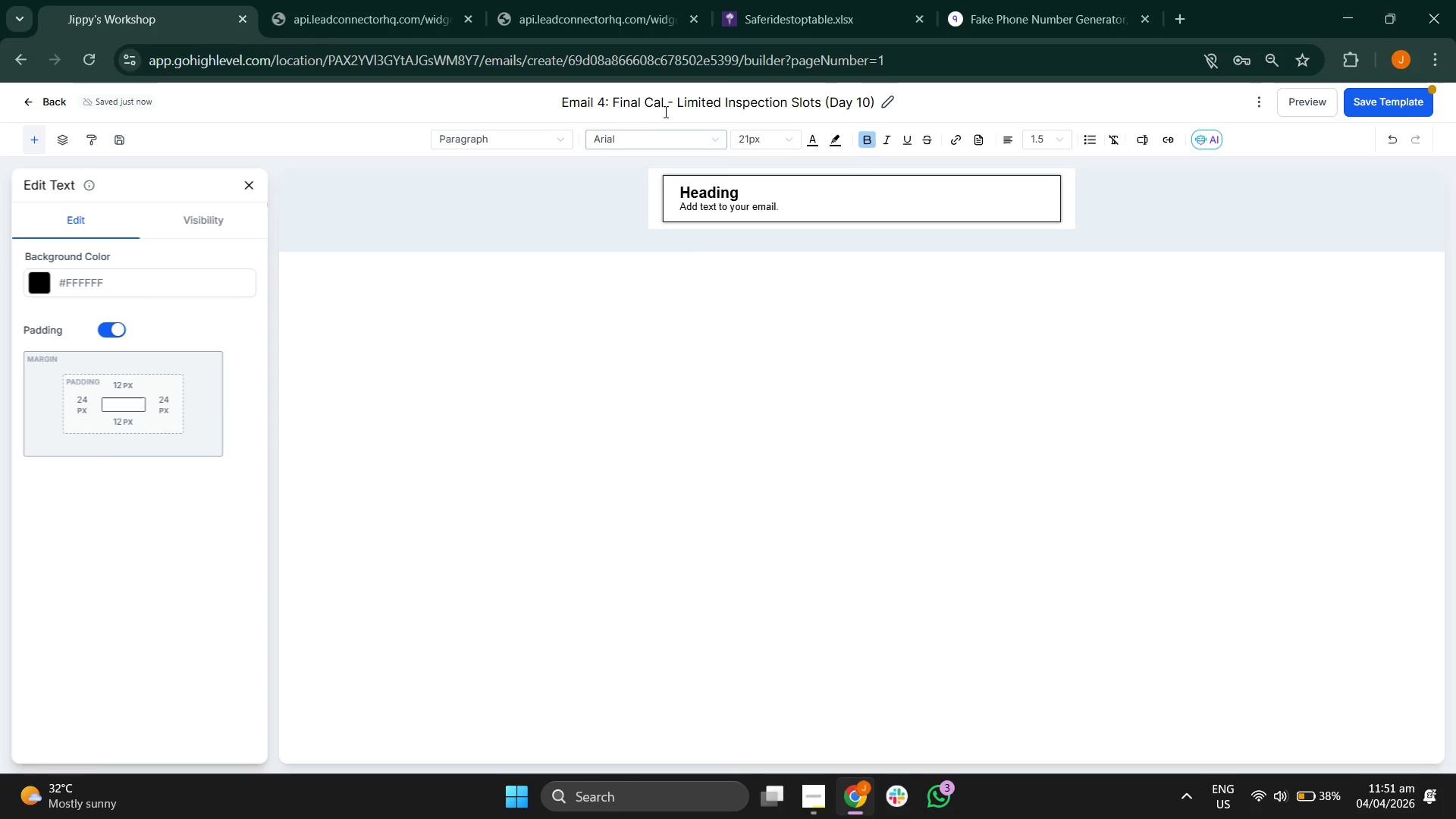 
left_click([664, 105])
 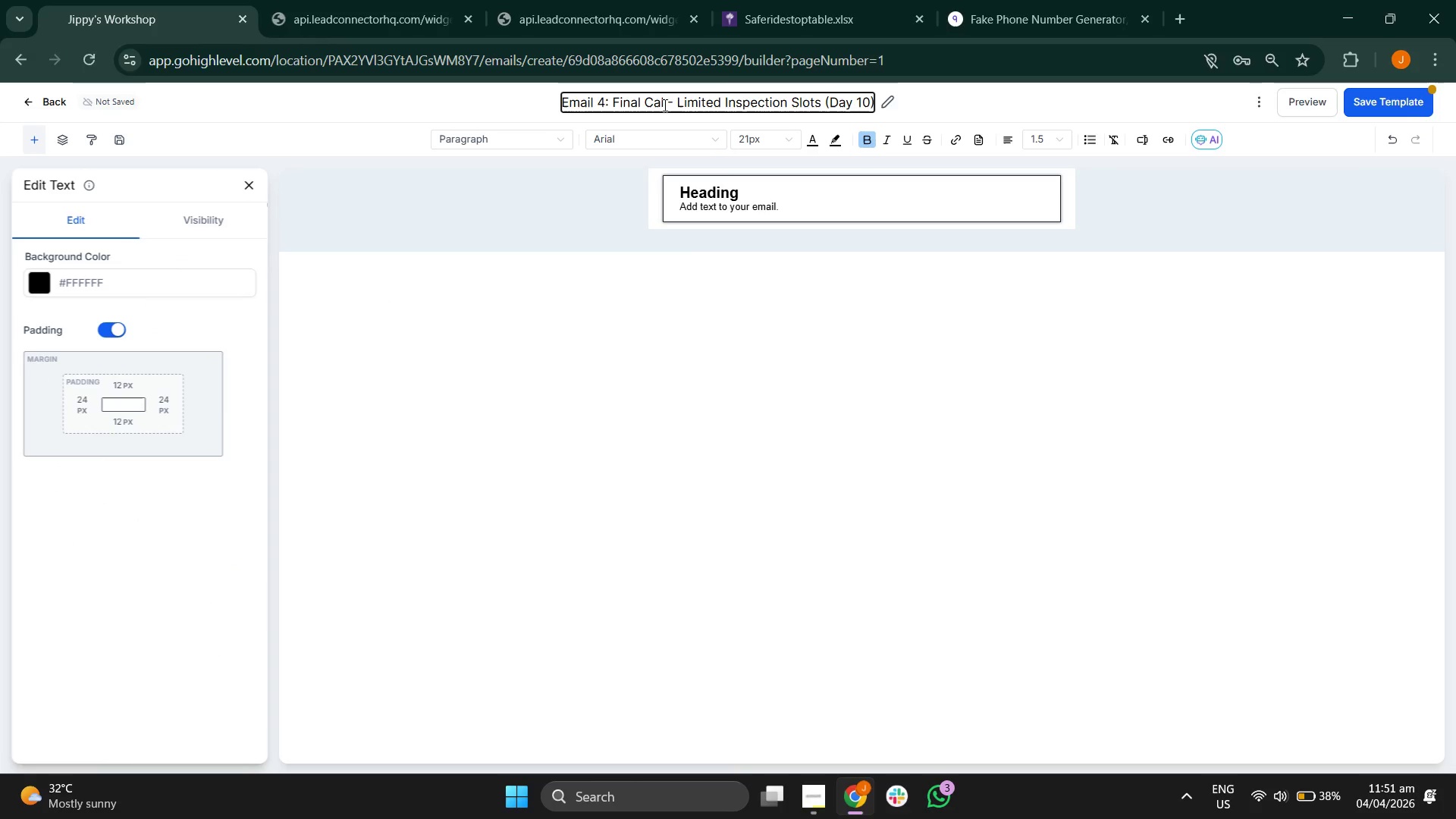 
key(L)
 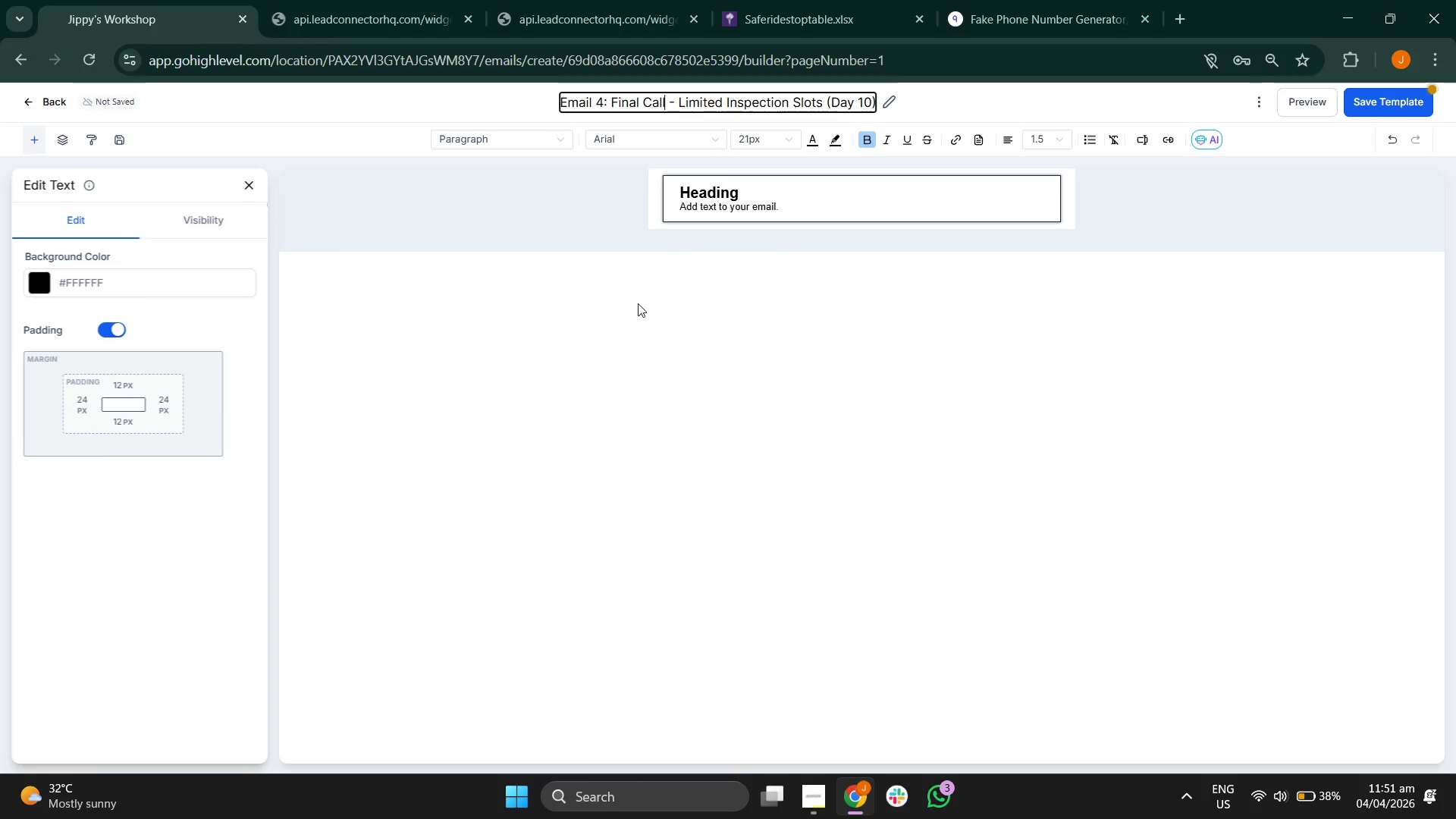 
left_click([638, 303])
 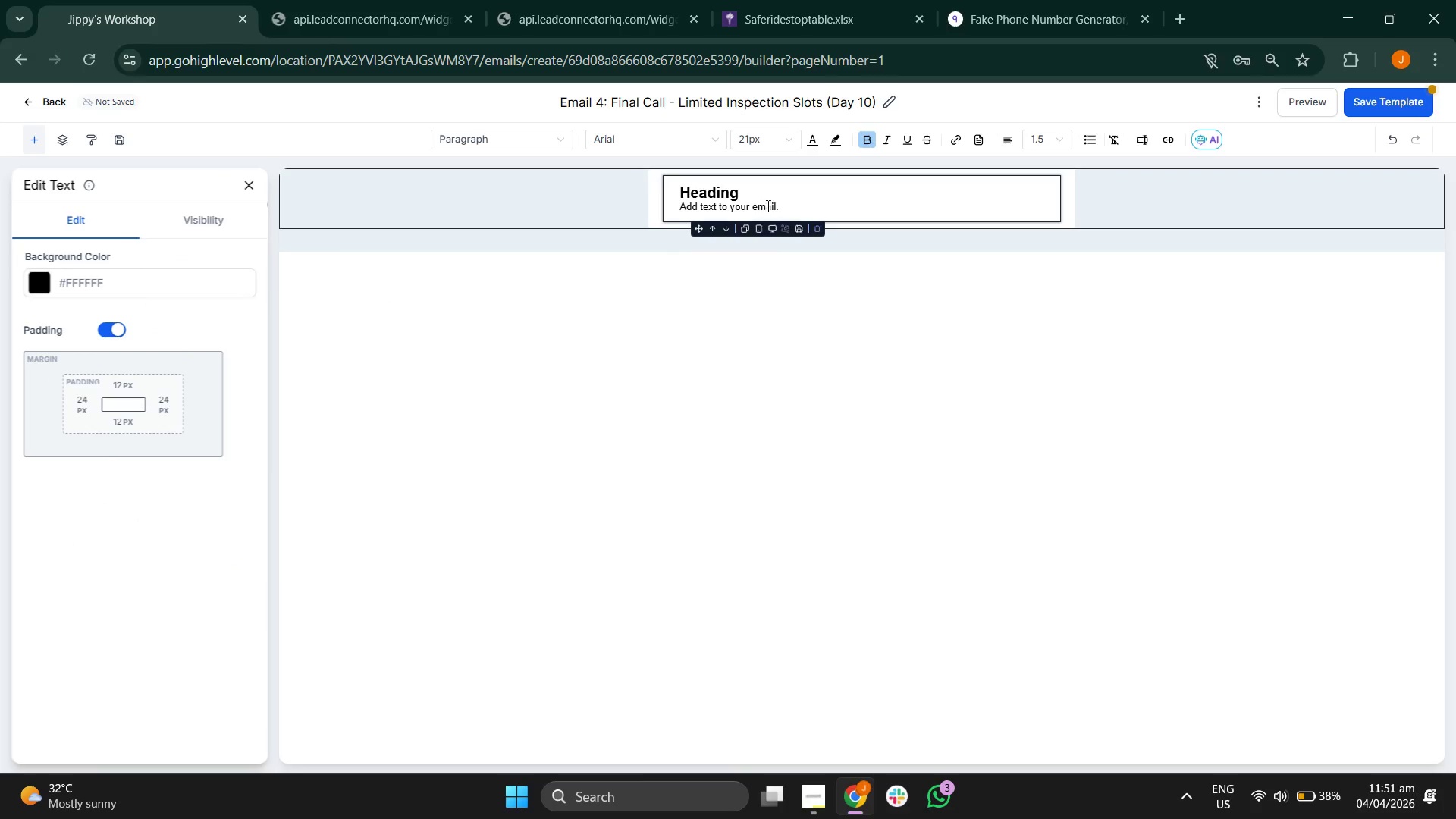 
left_click([770, 203])
 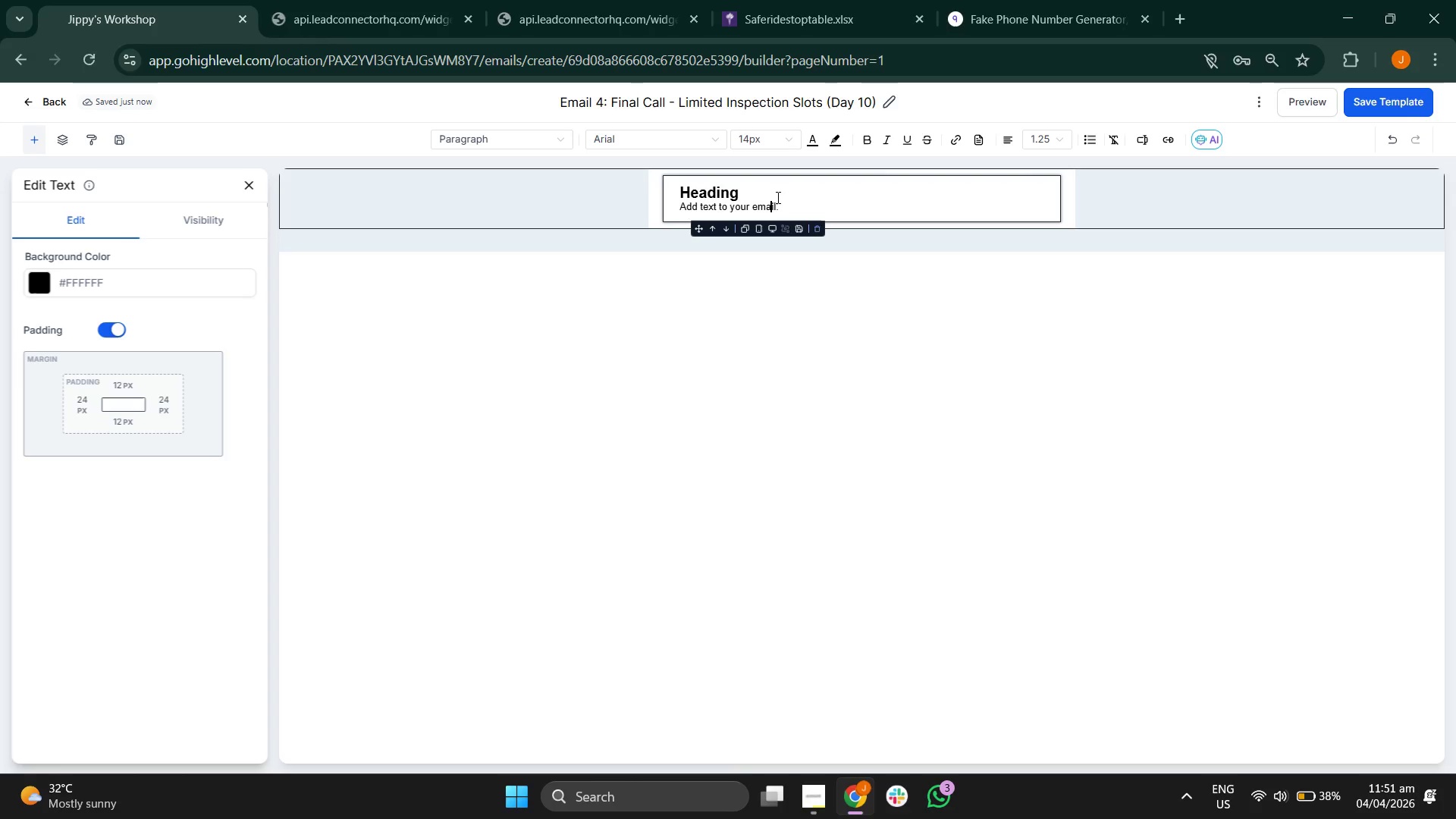 
left_click([781, 191])
 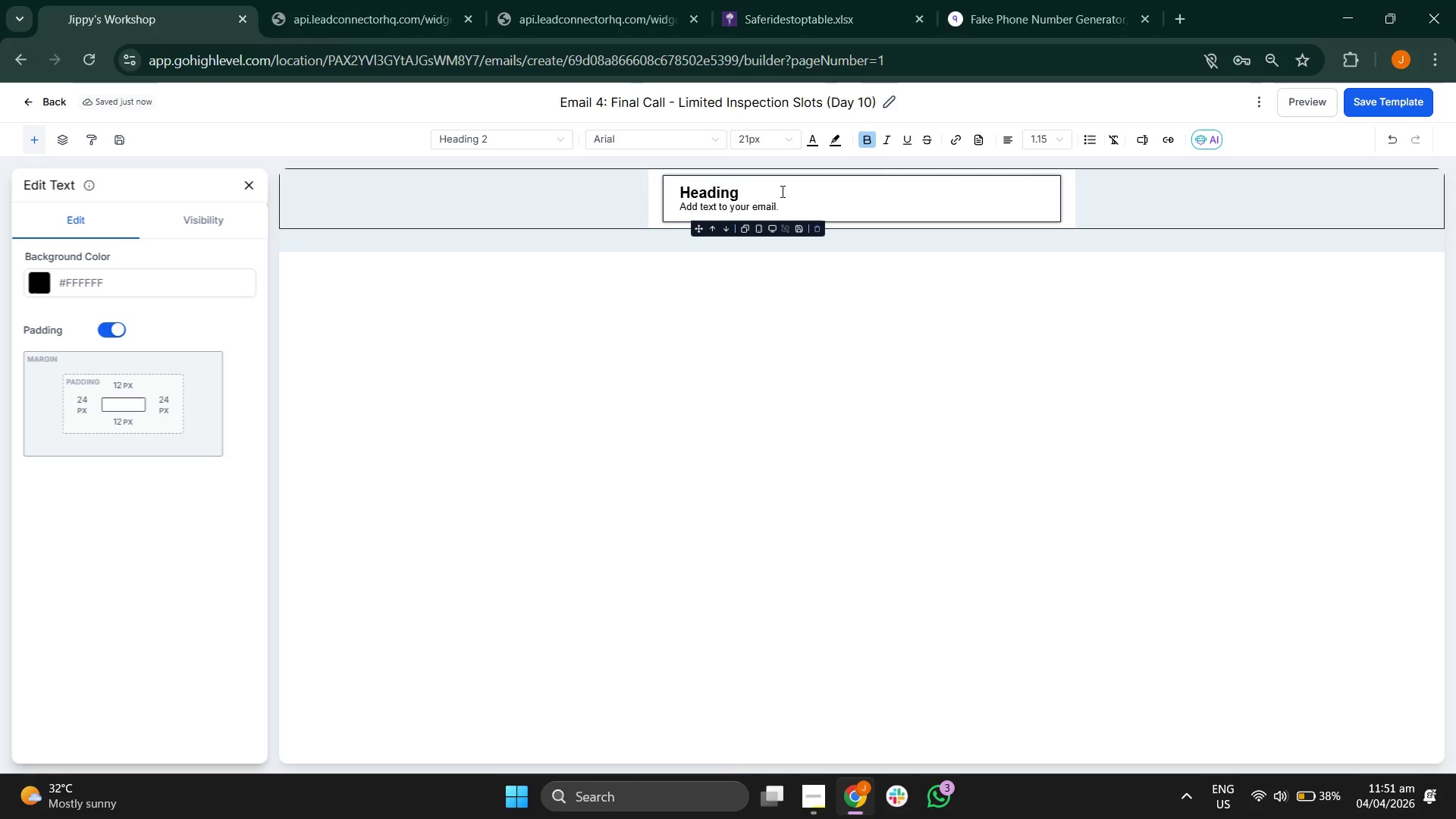 
key(Backspace)
 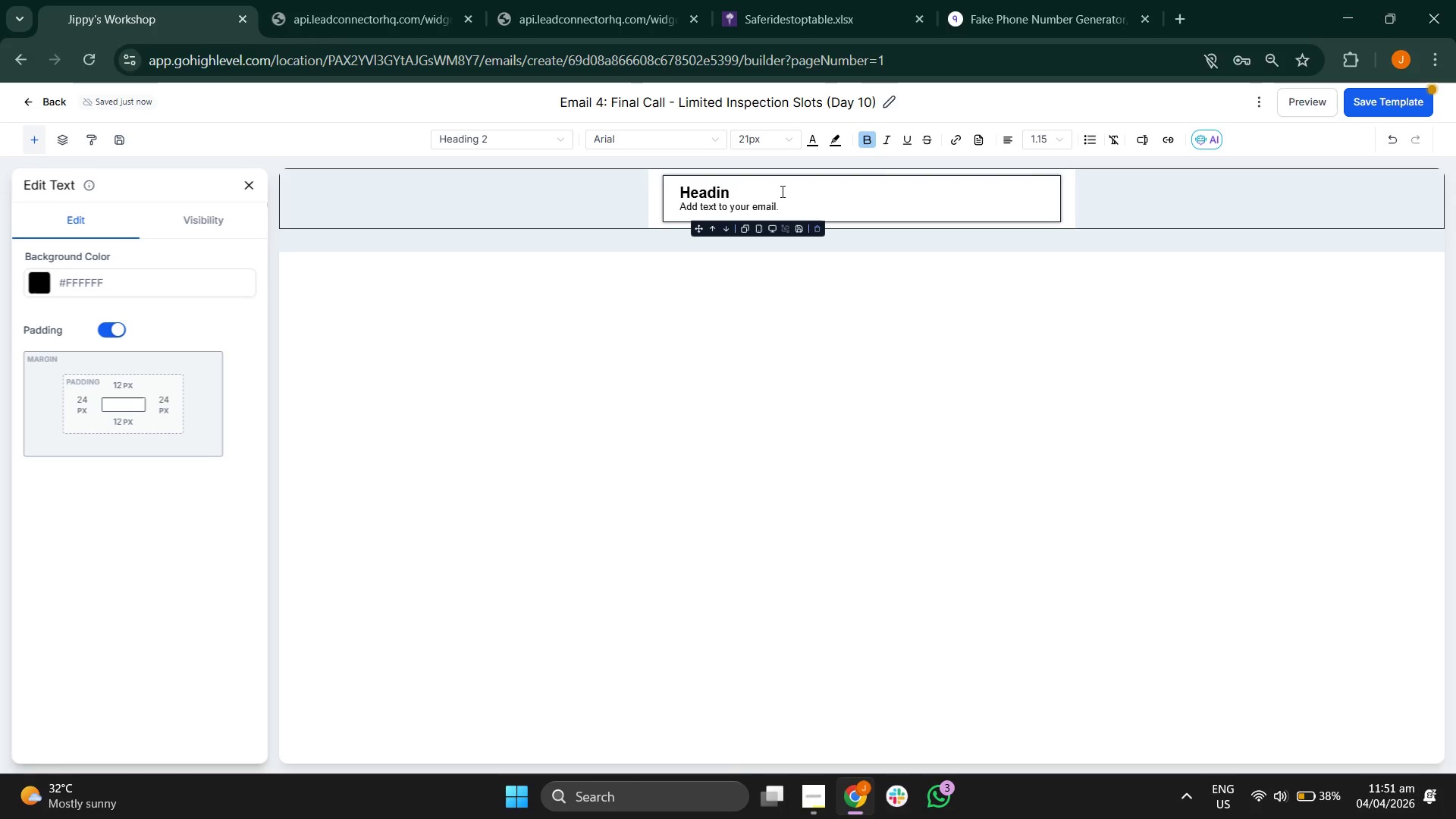 
key(Backspace)
 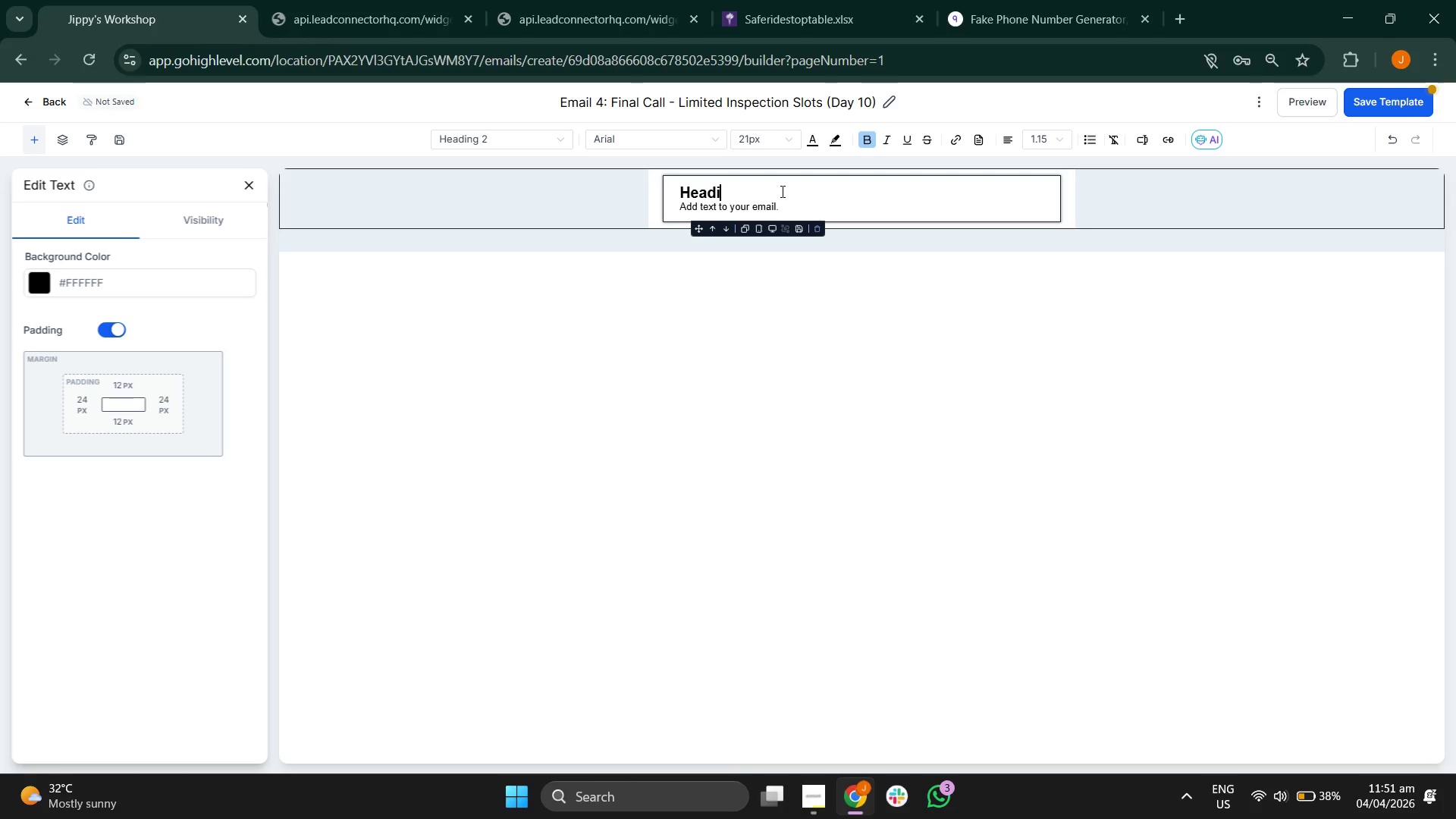 
key(Backspace)
 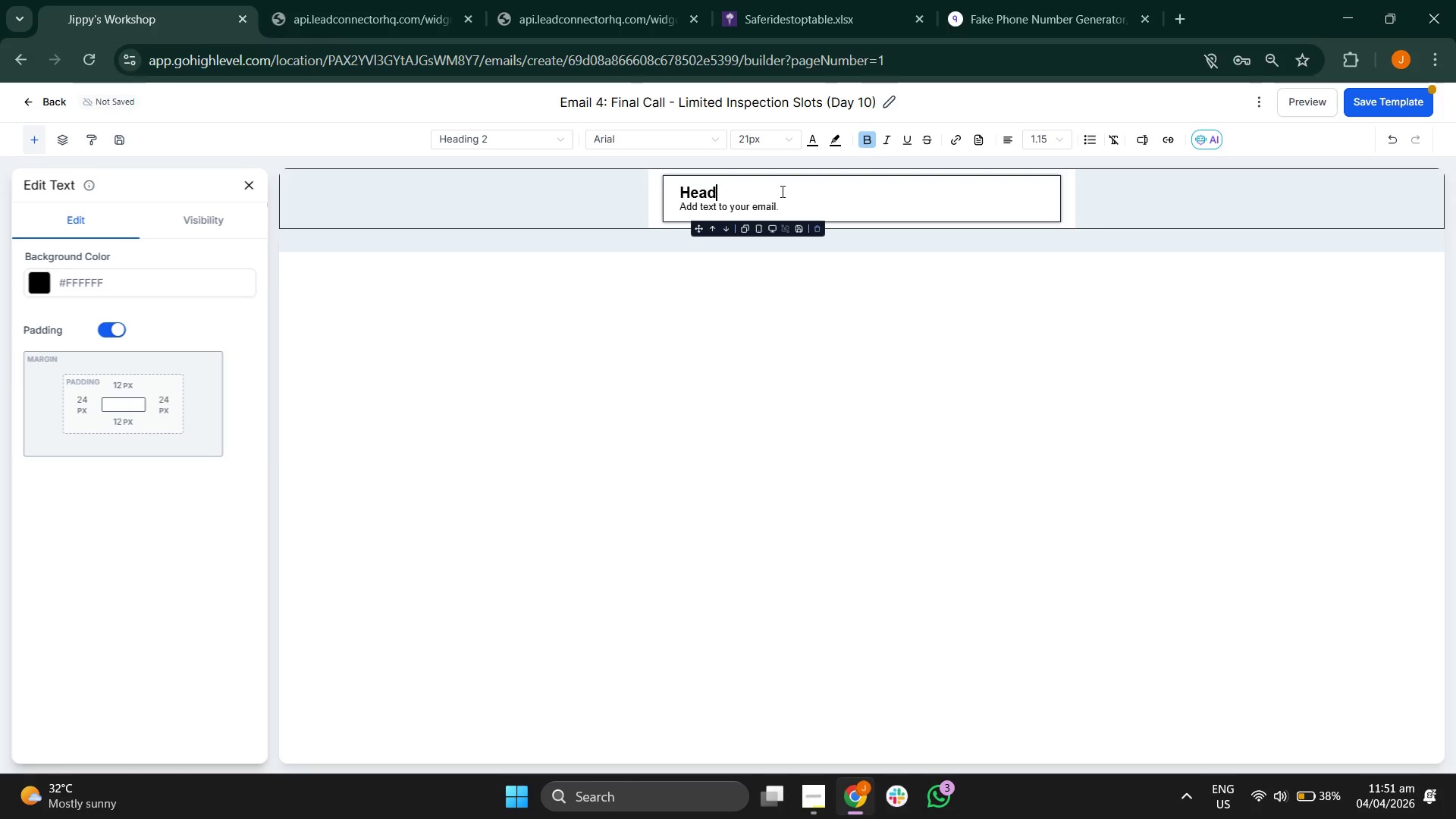 
key(Backspace)
 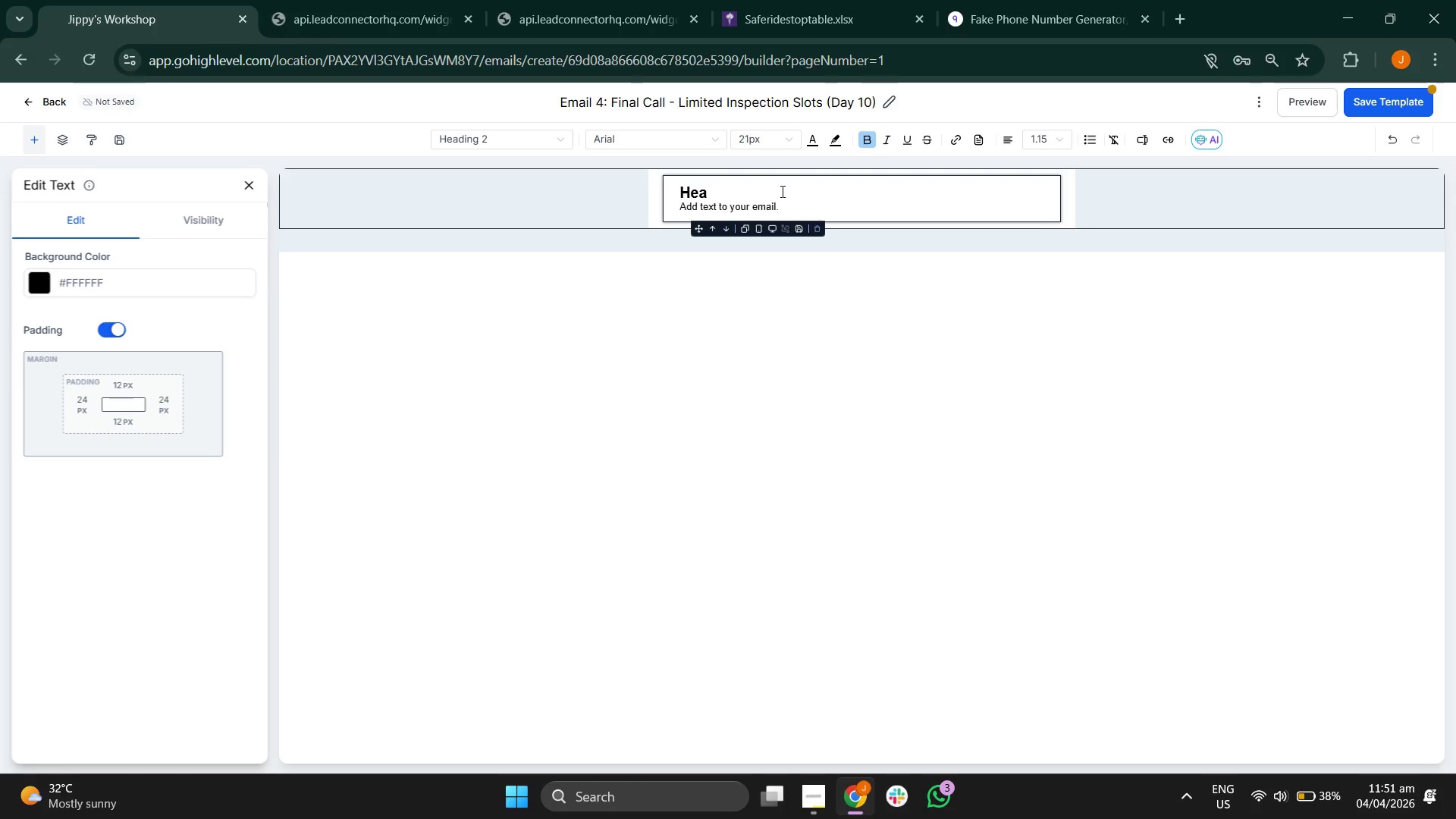 
key(Backspace)
 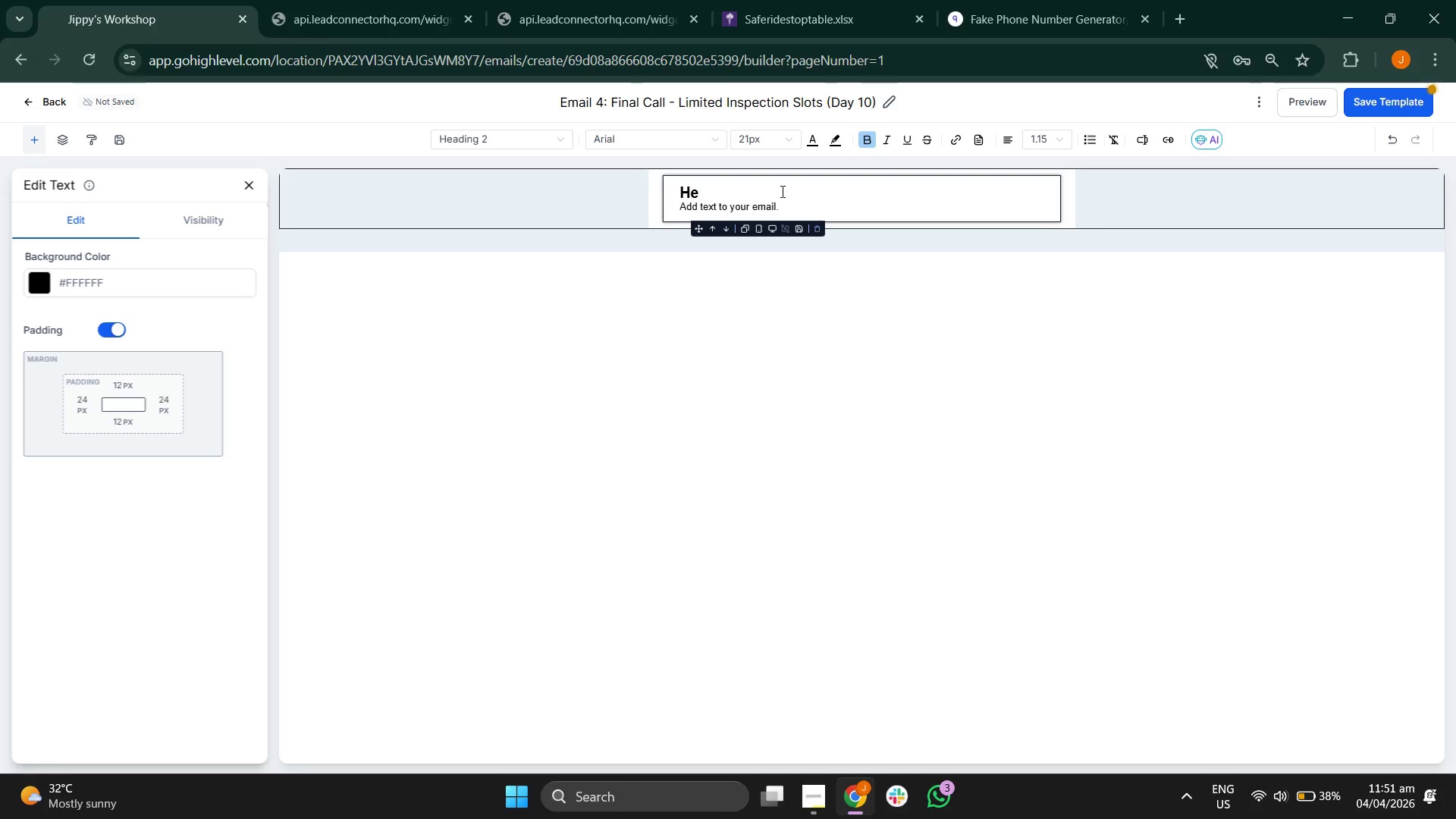 
key(Backspace)
 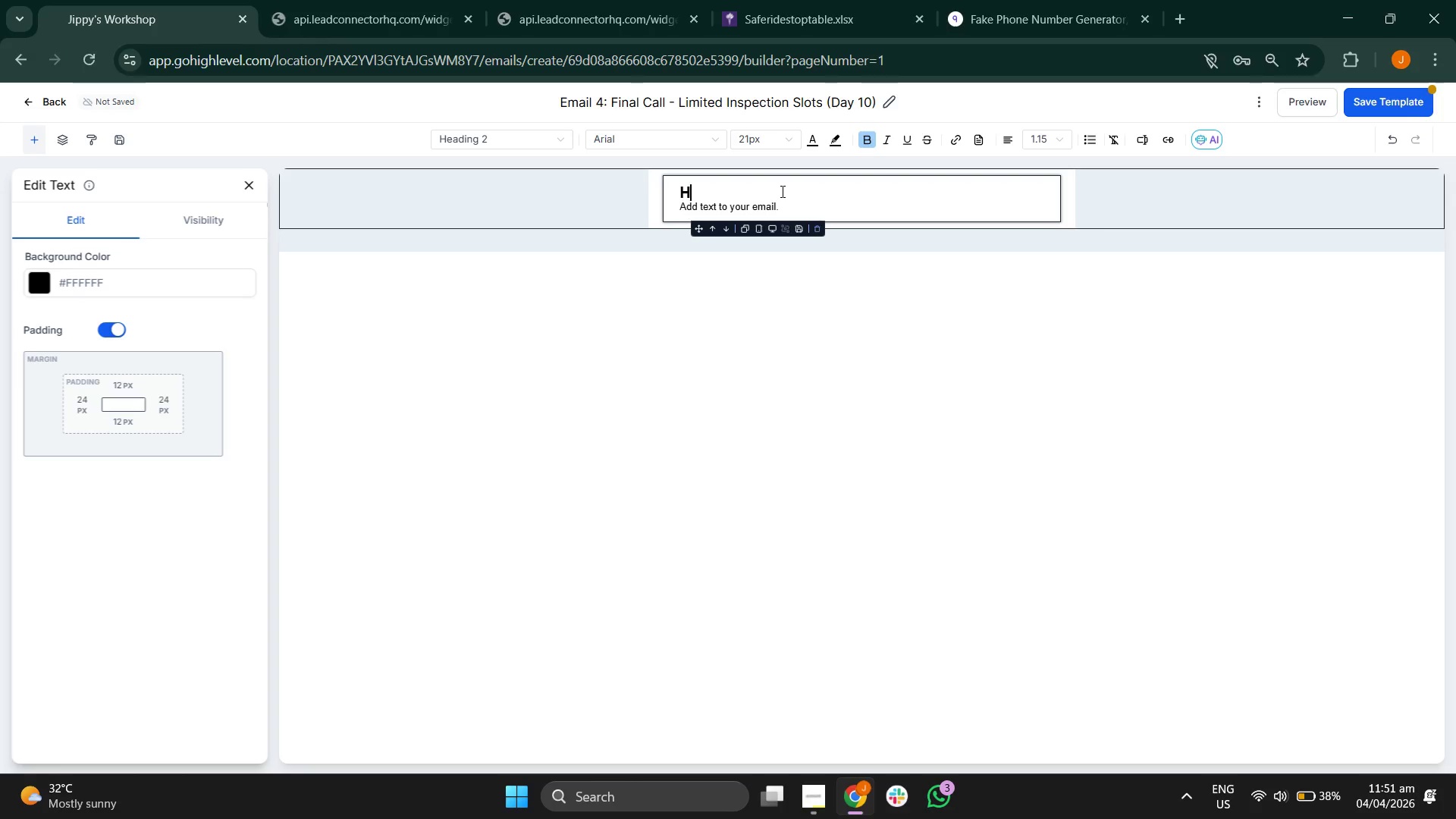 
wait(5.8)
 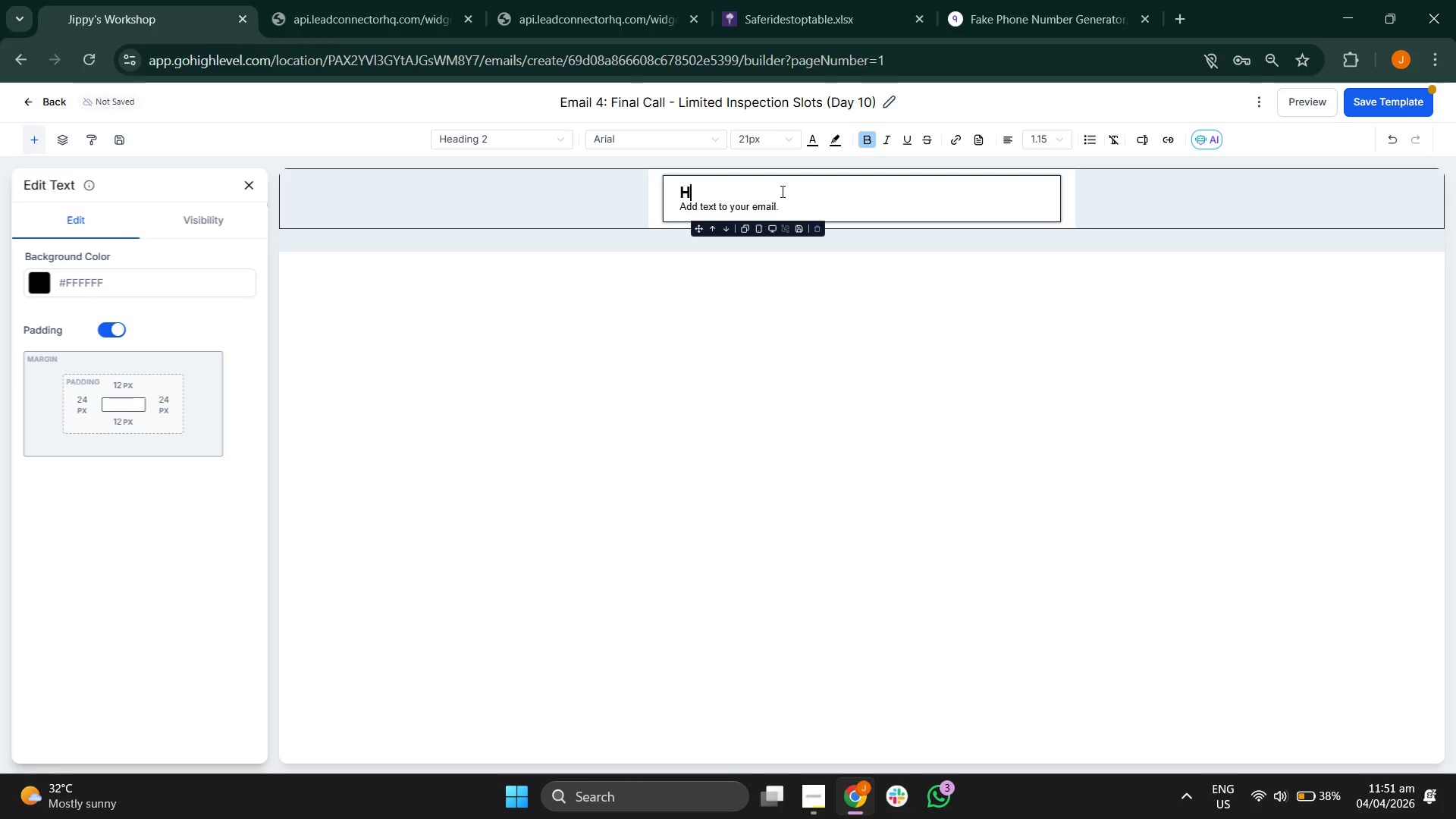 
key(Backspace)
 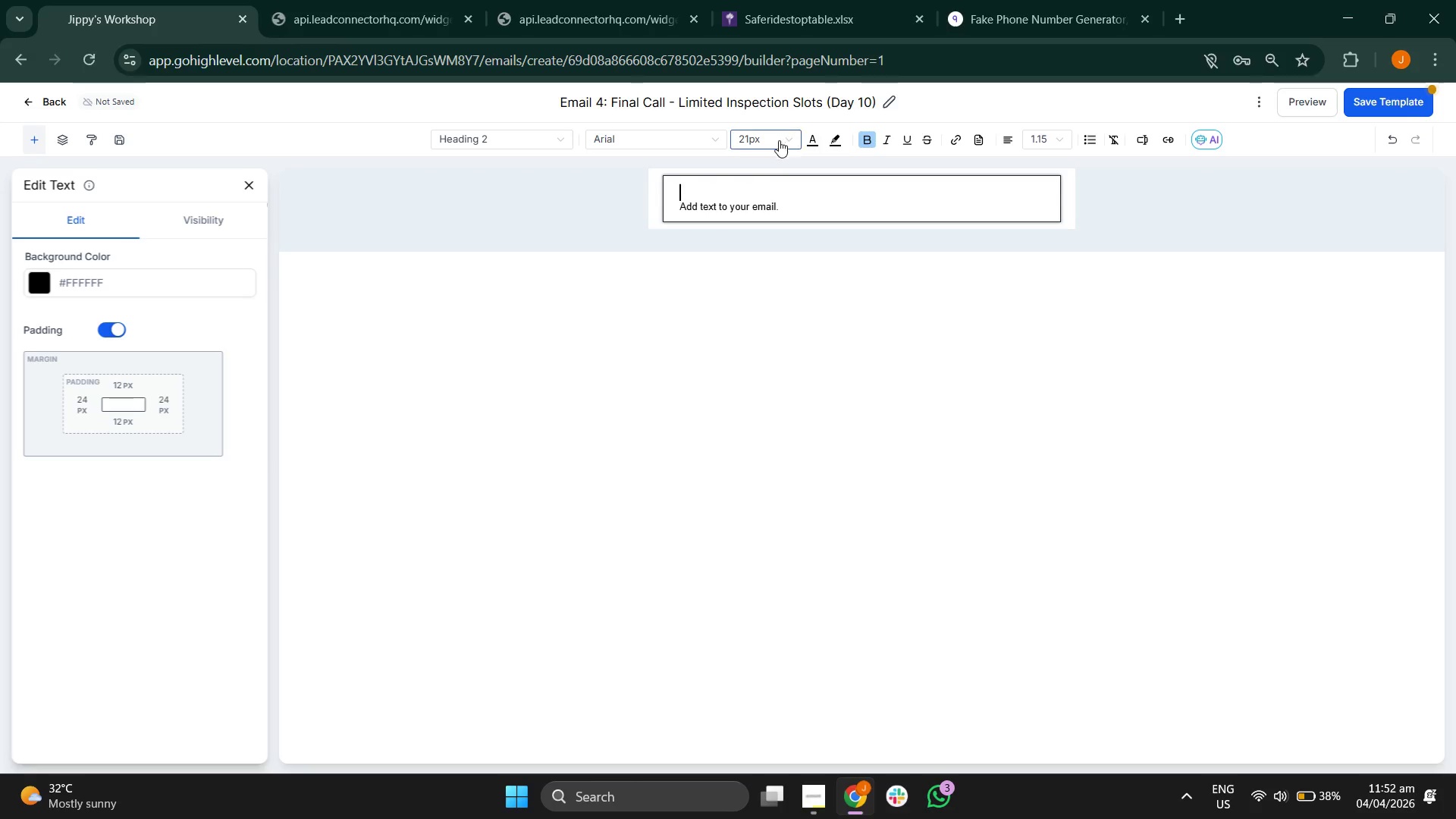 
left_click([692, 141])
 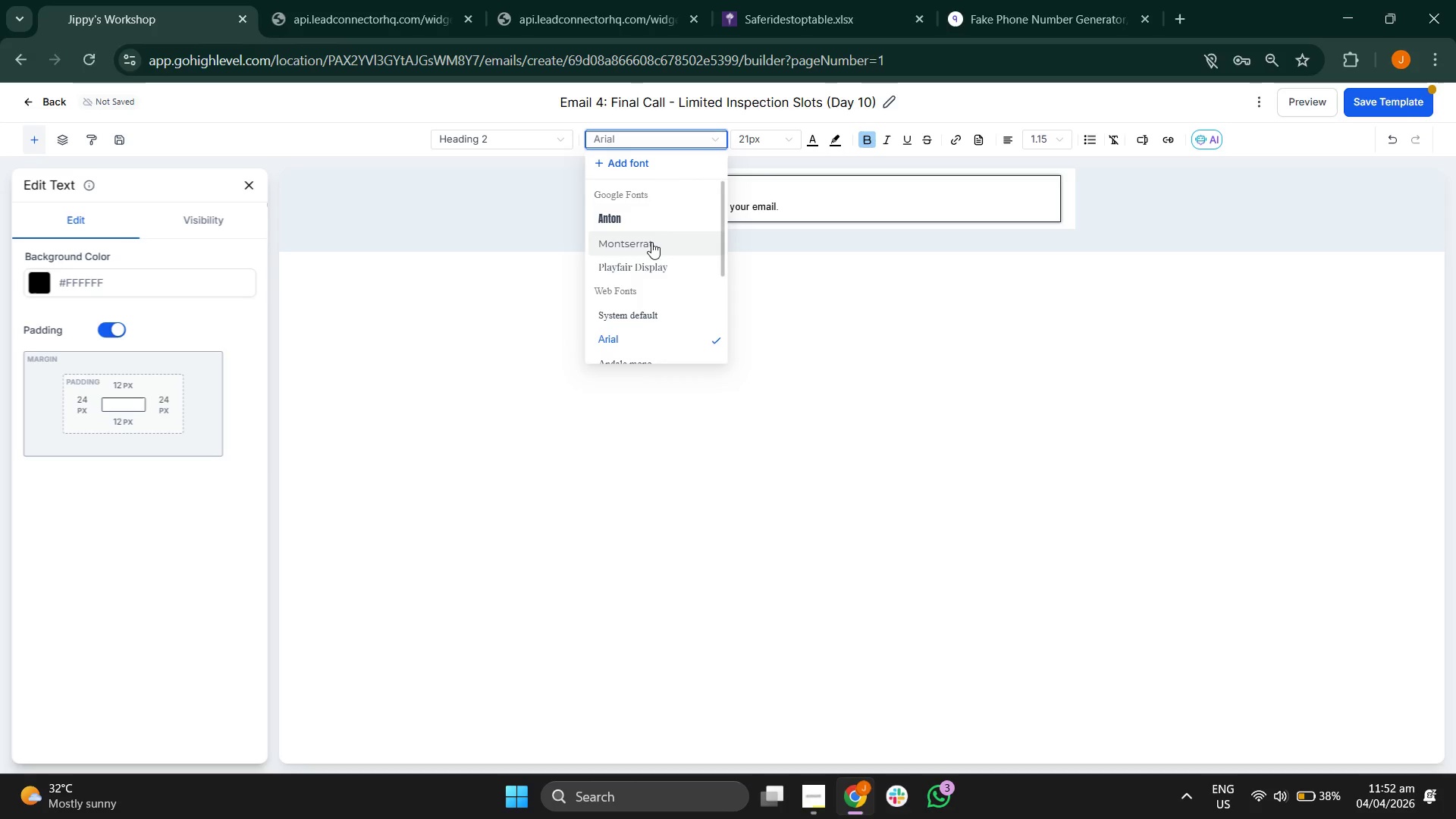 
left_click([666, 271])
 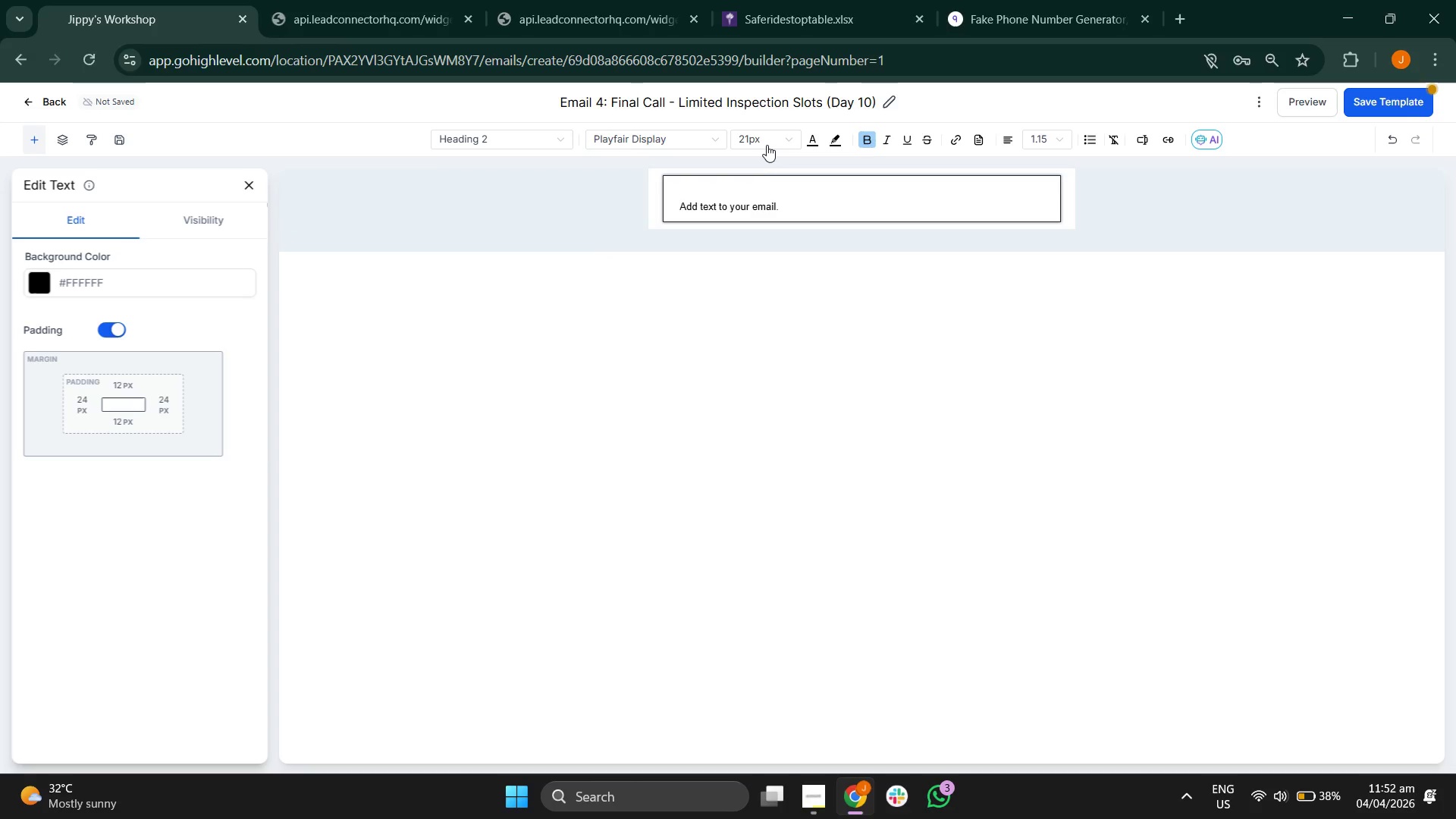 
left_click([767, 140])
 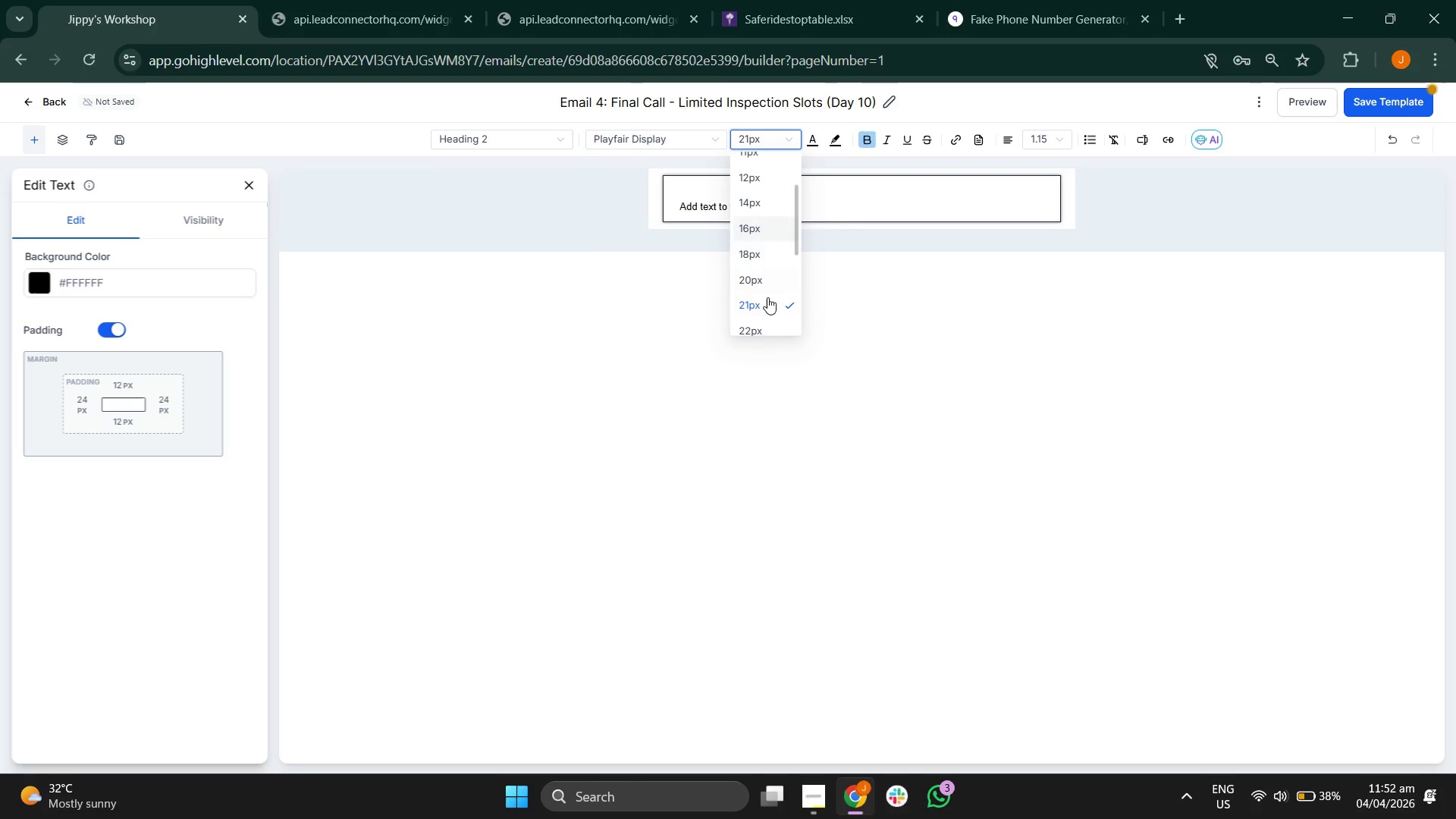 
left_click([761, 328])
 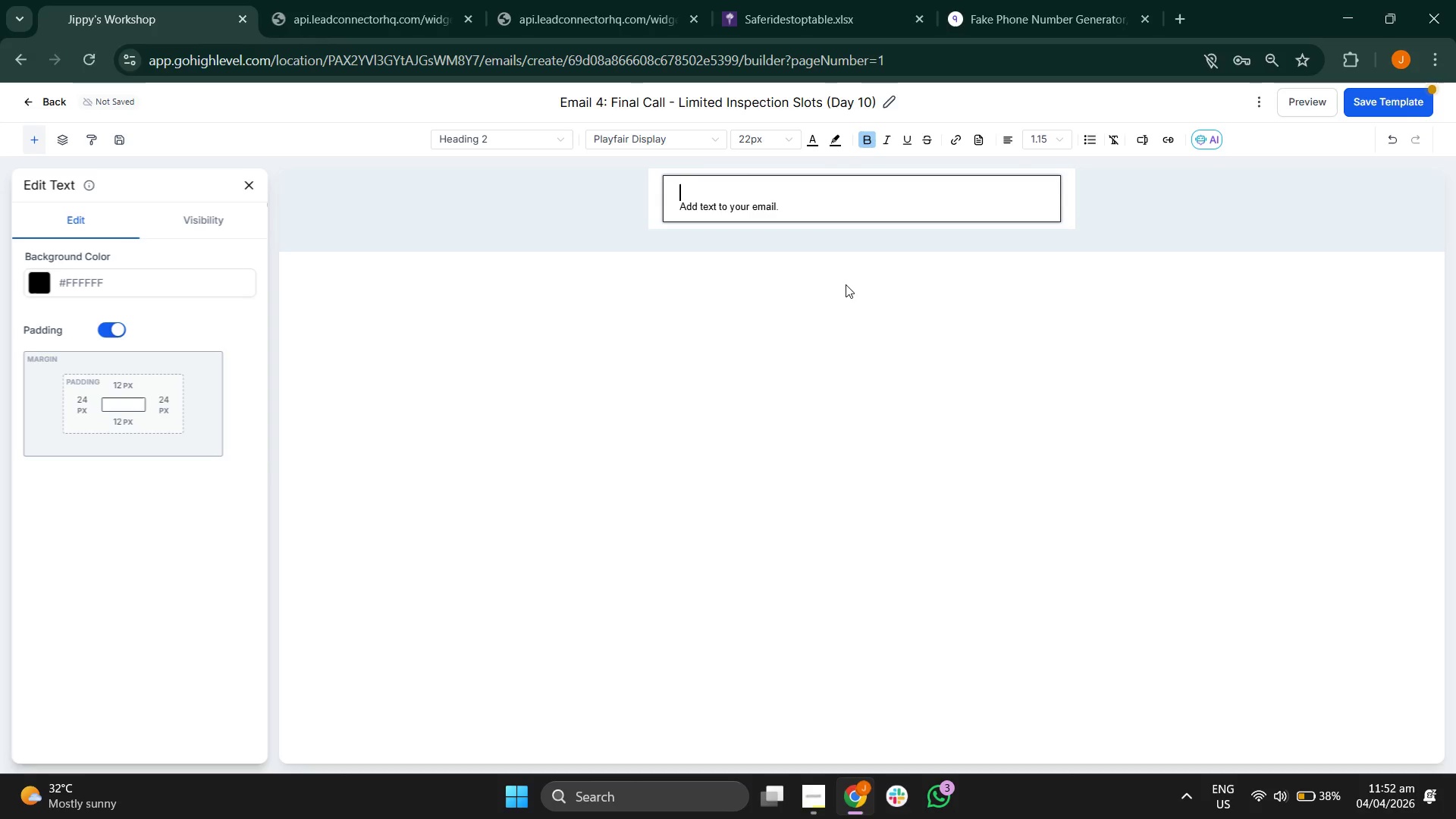 
type(Hi {{contr)
key(Backspace)
type(act.first_name)
 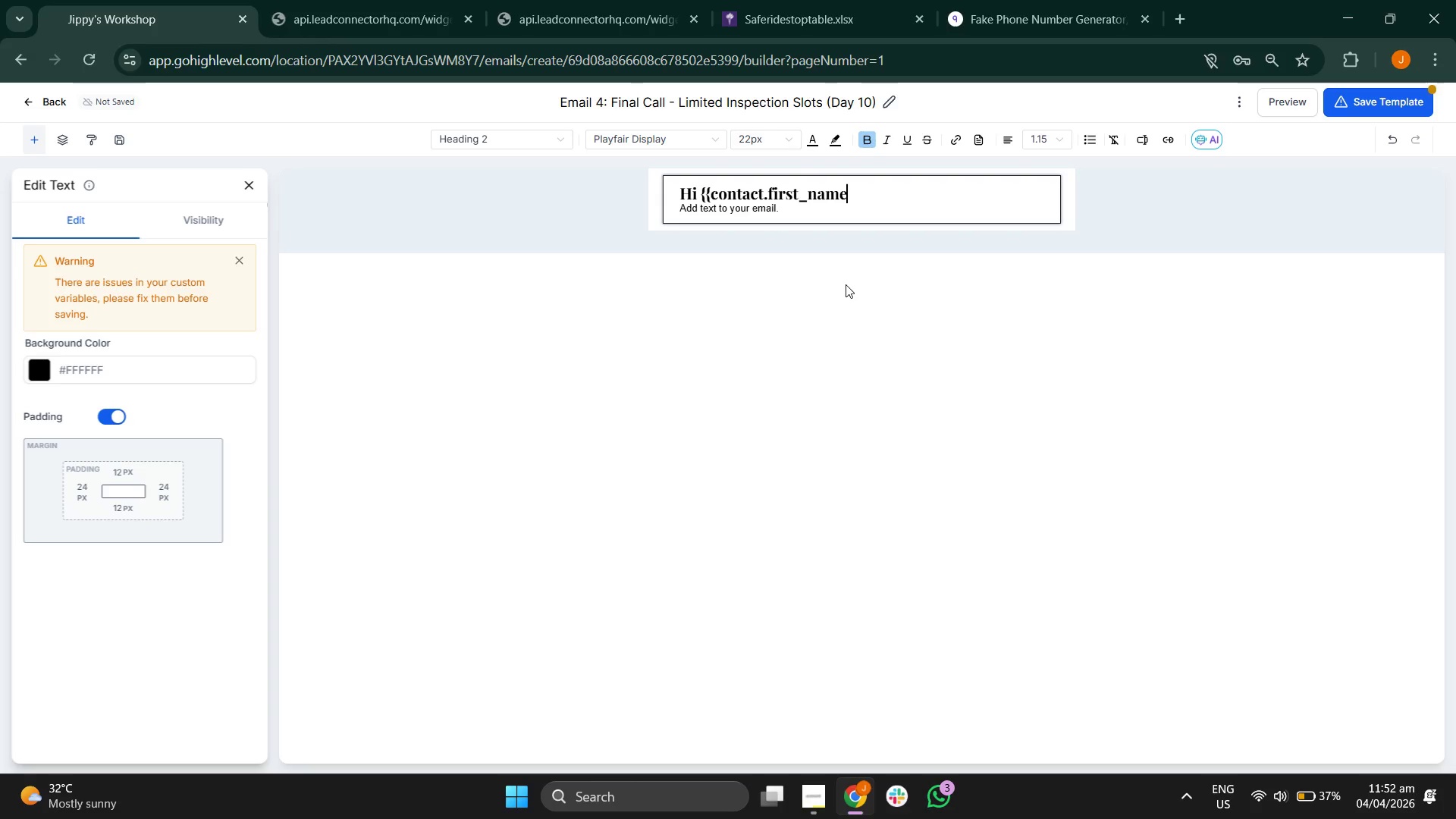 
key(Shift+BracketRight)
 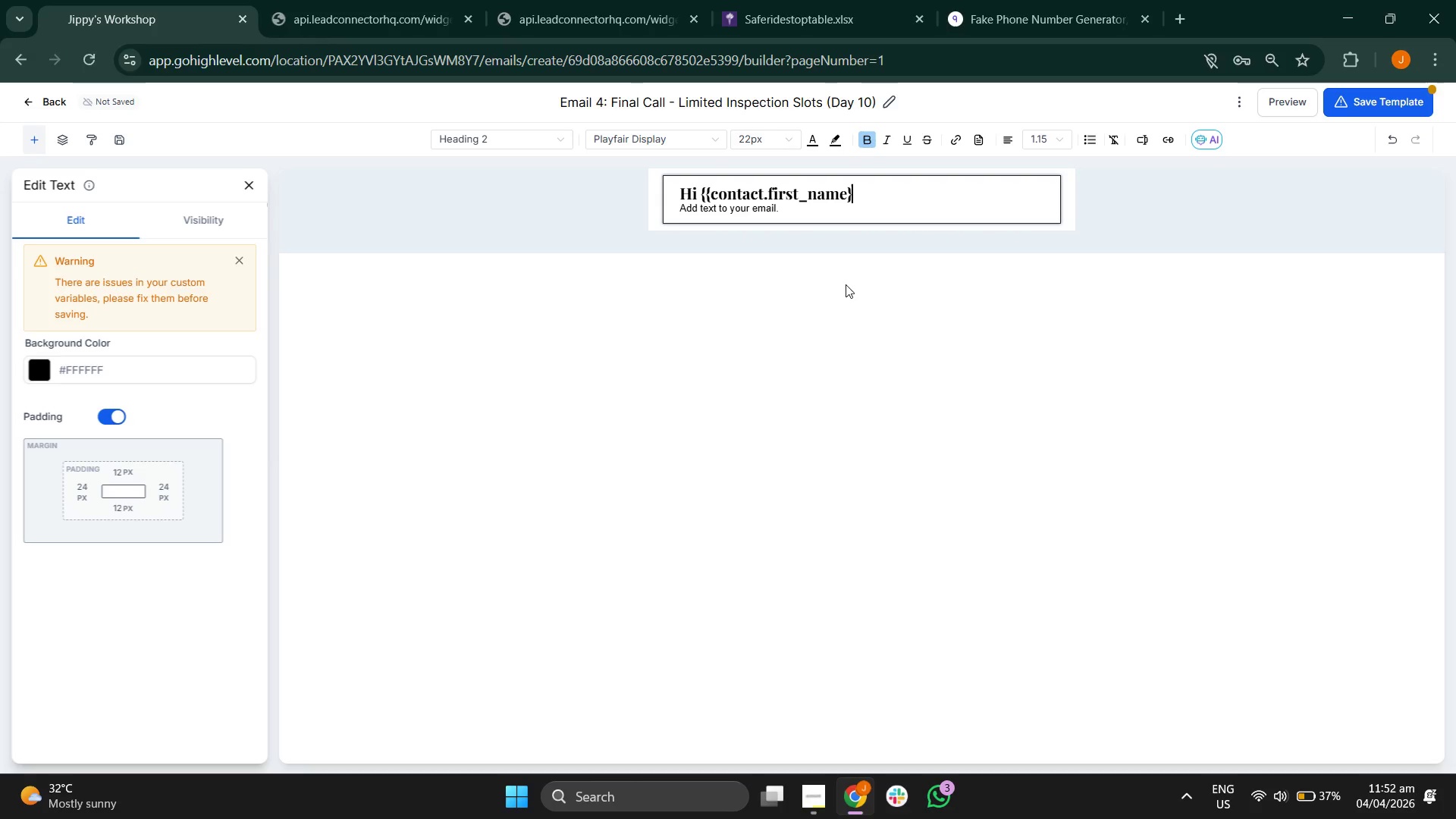 
key(Shift+BracketRight)
 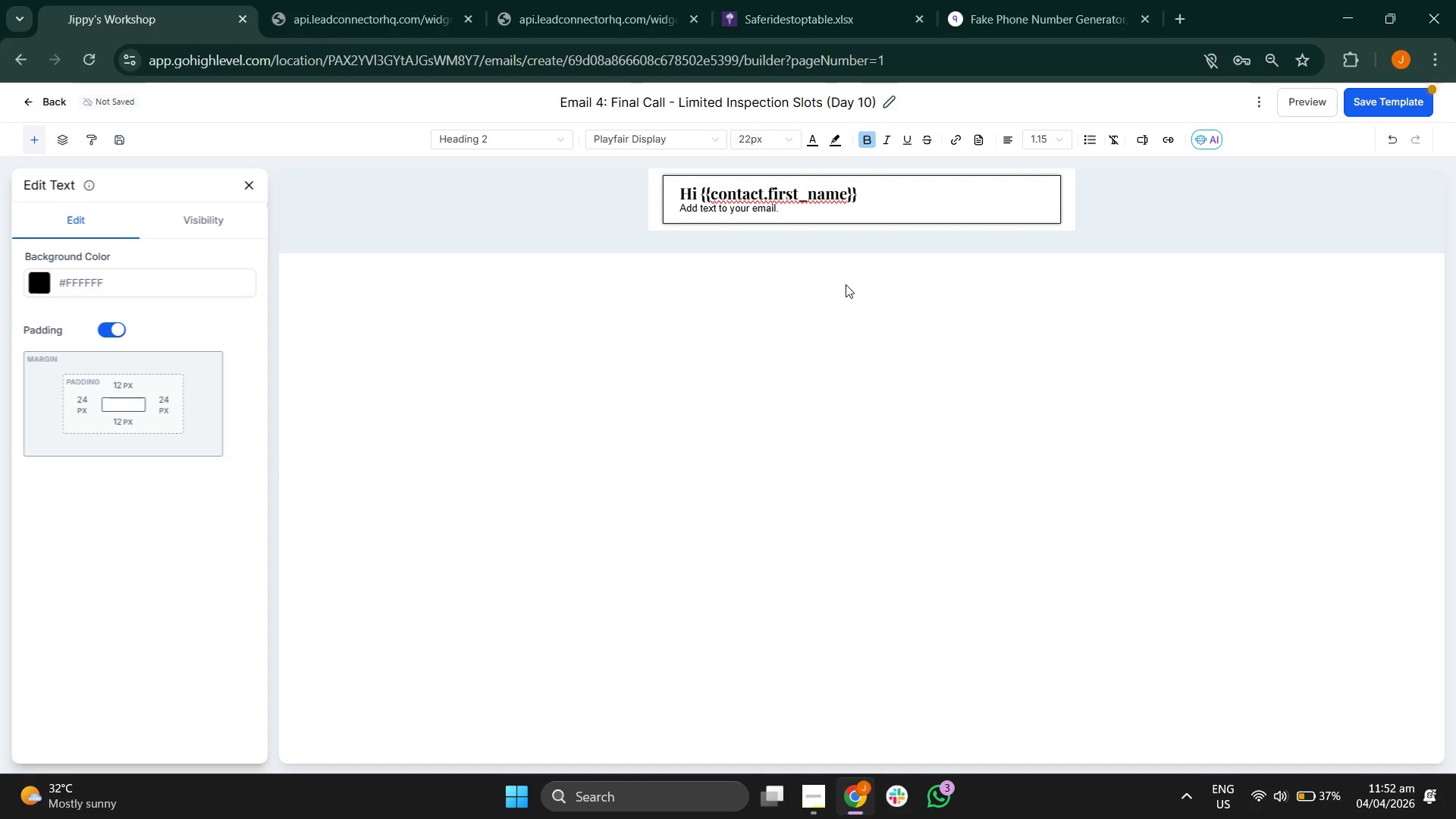 
key(Comma)
 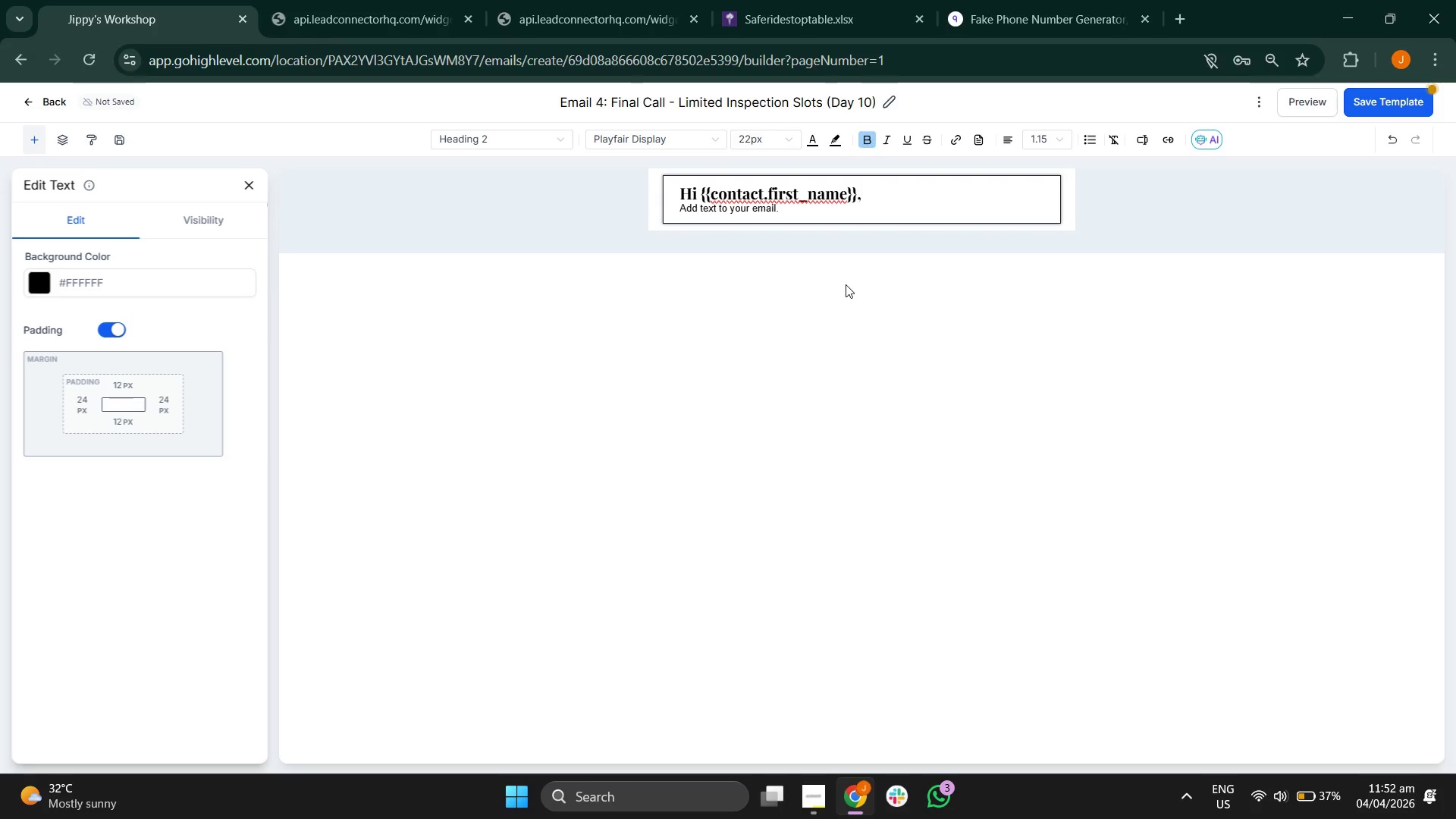 
key(ArrowDown)
 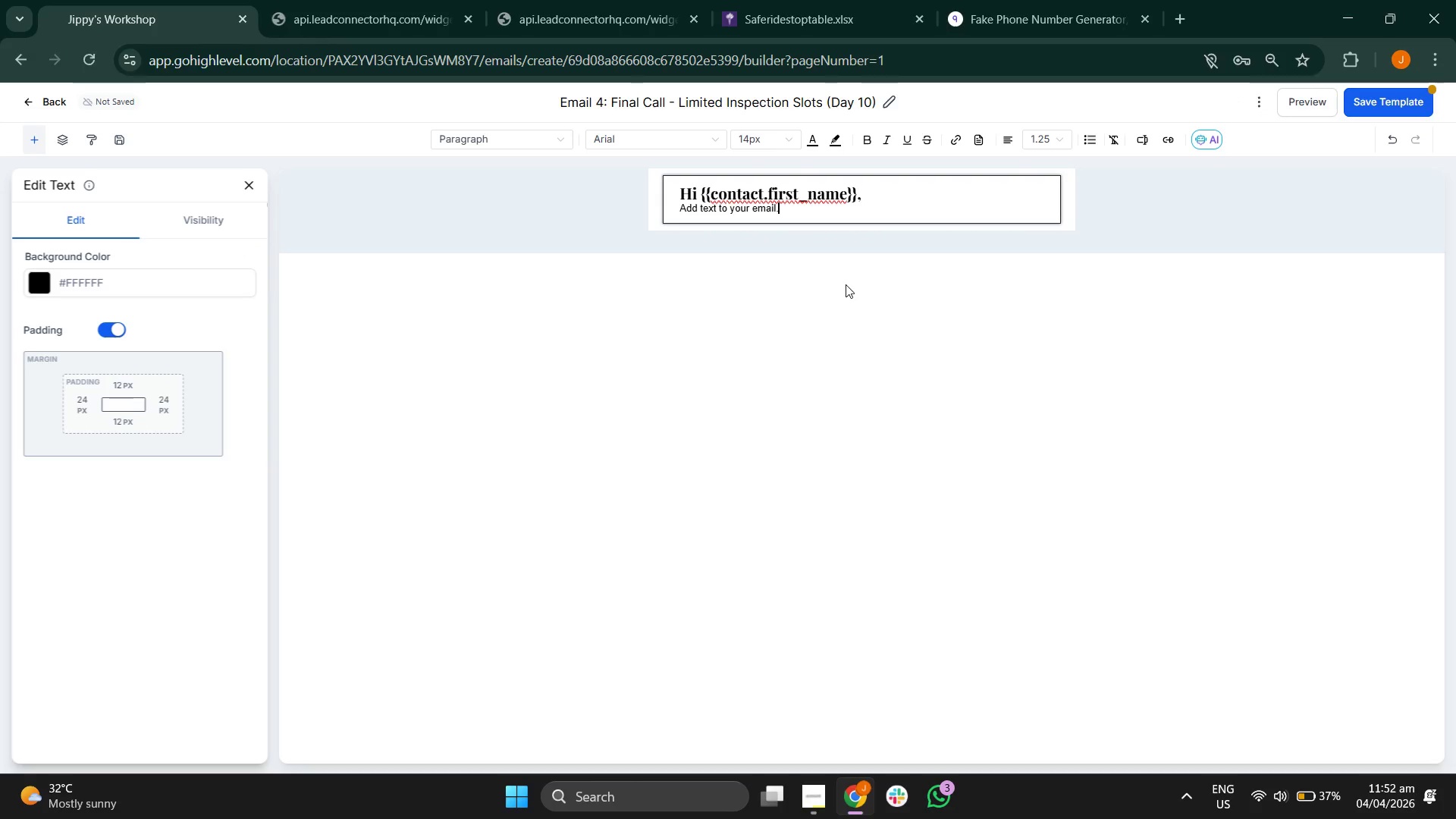 
key(Backspace)
 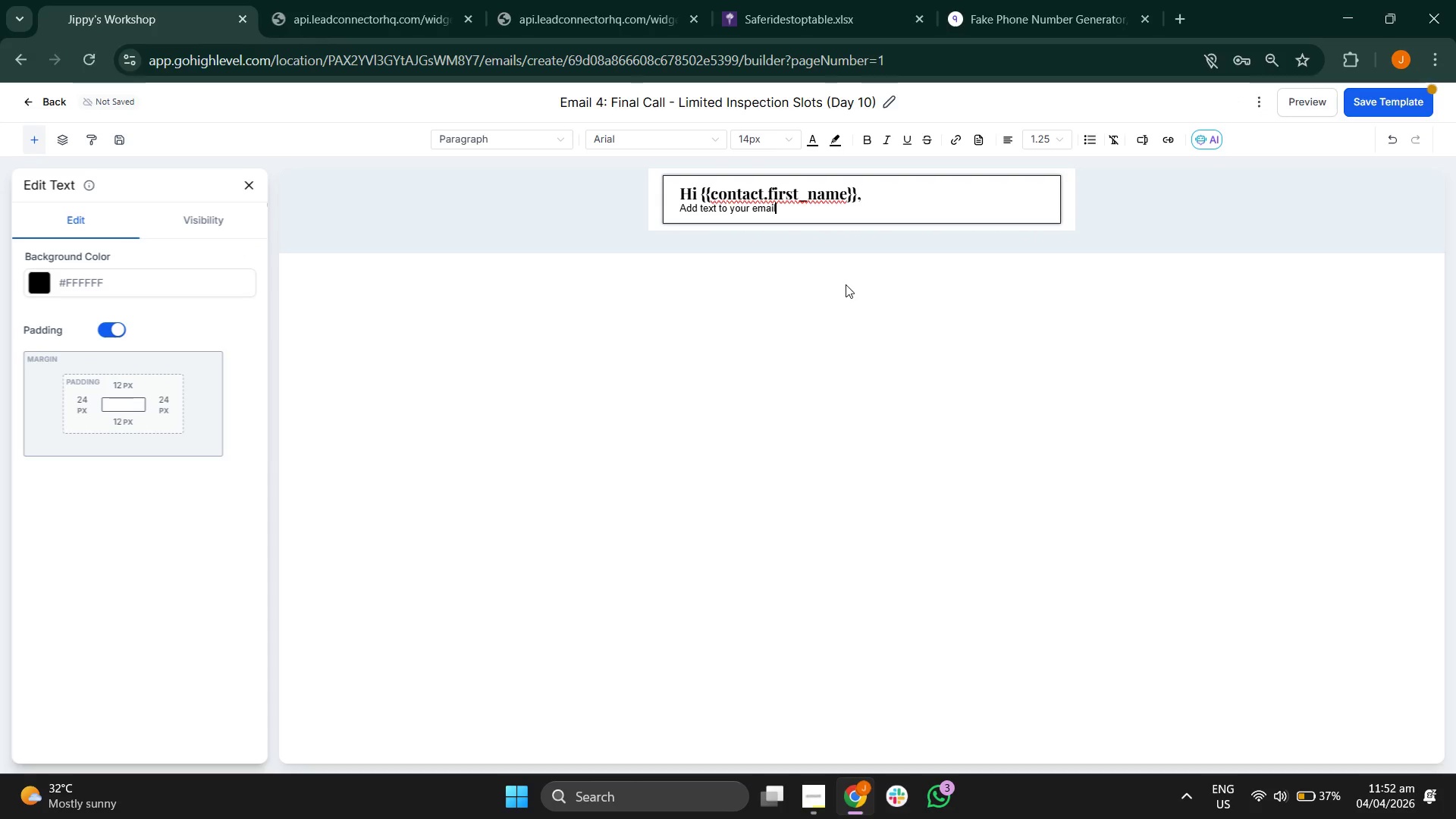 
key(Backspace)
 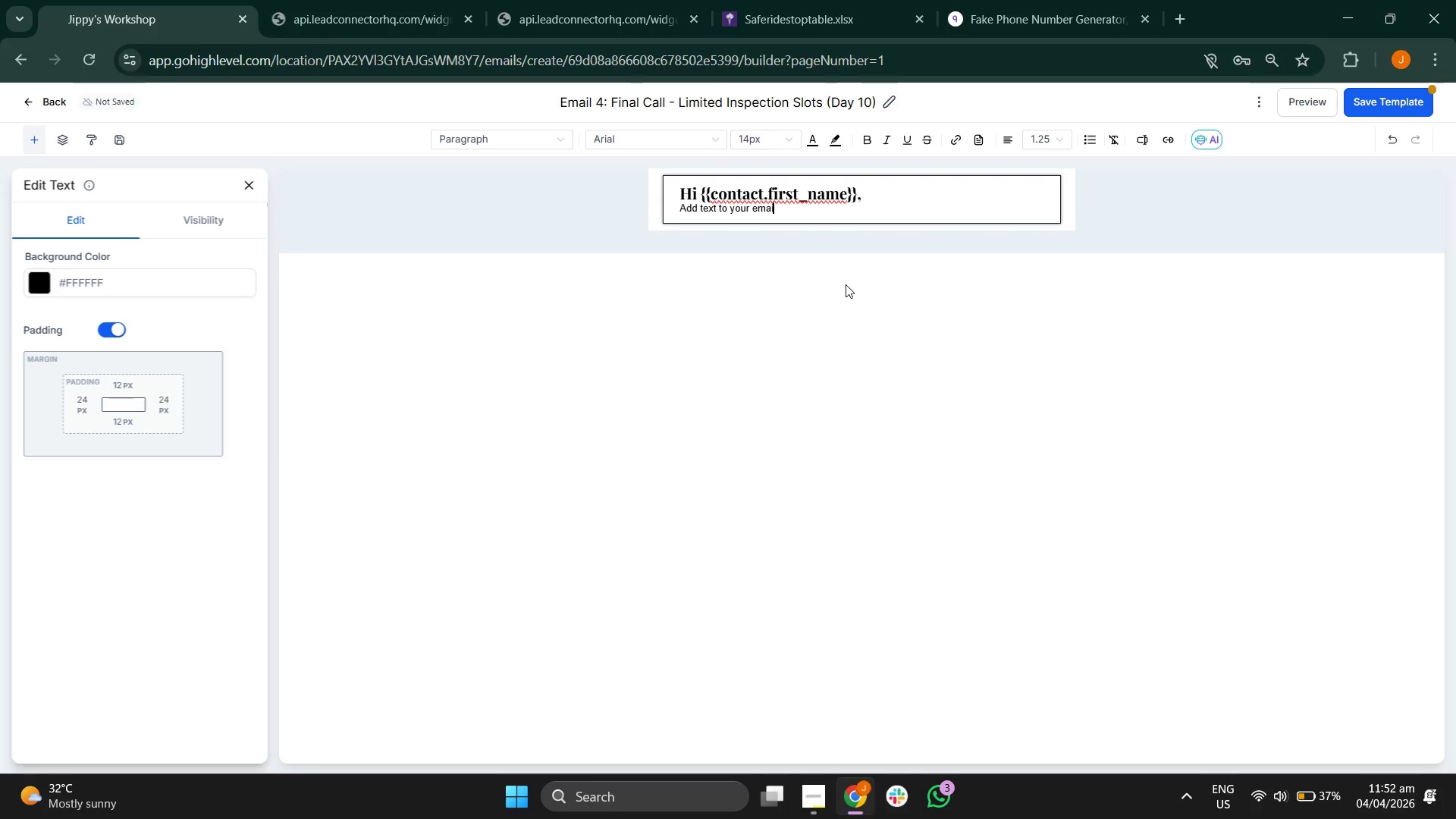 
key(Backspace)
 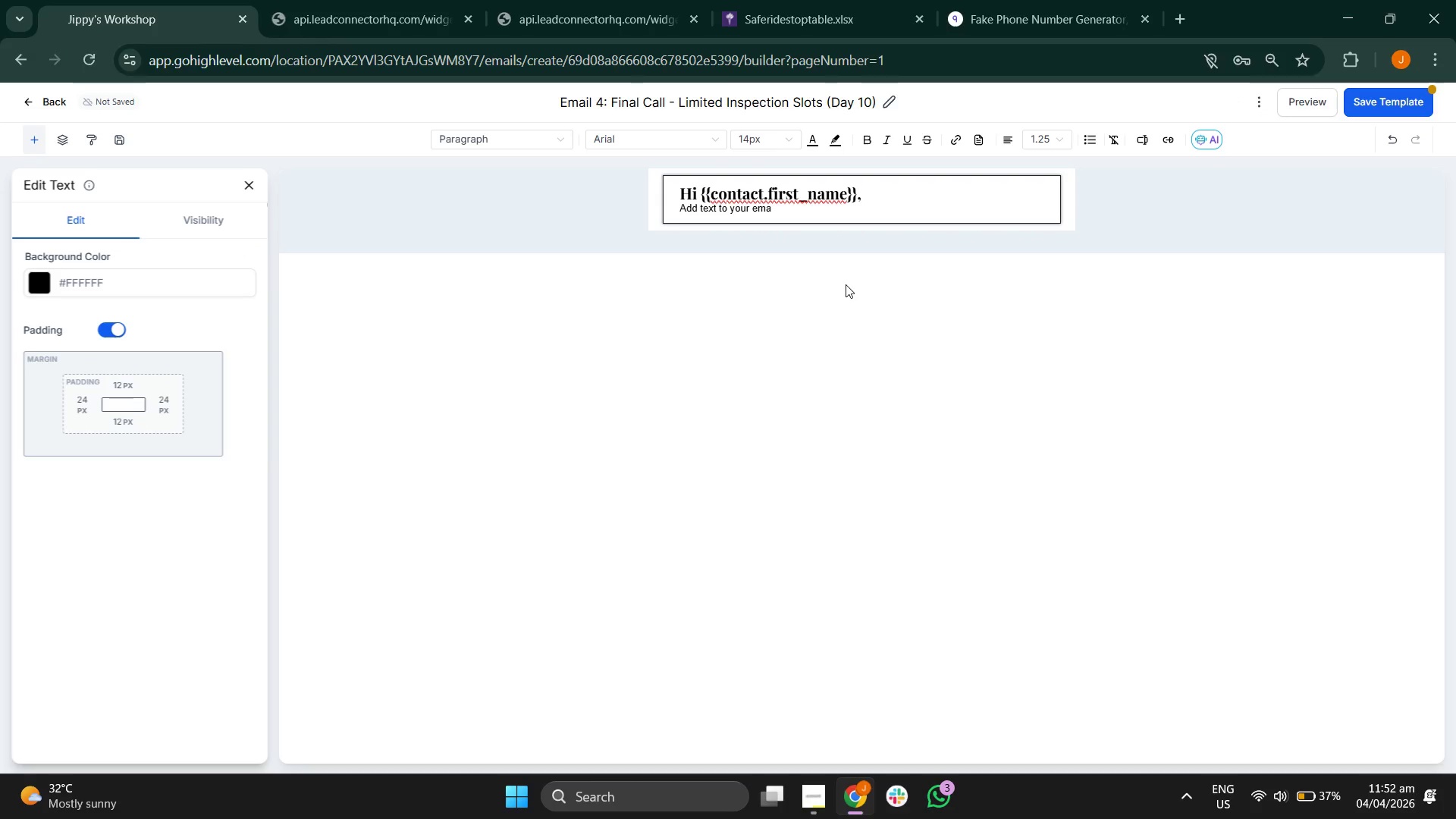 
key(Backspace)
 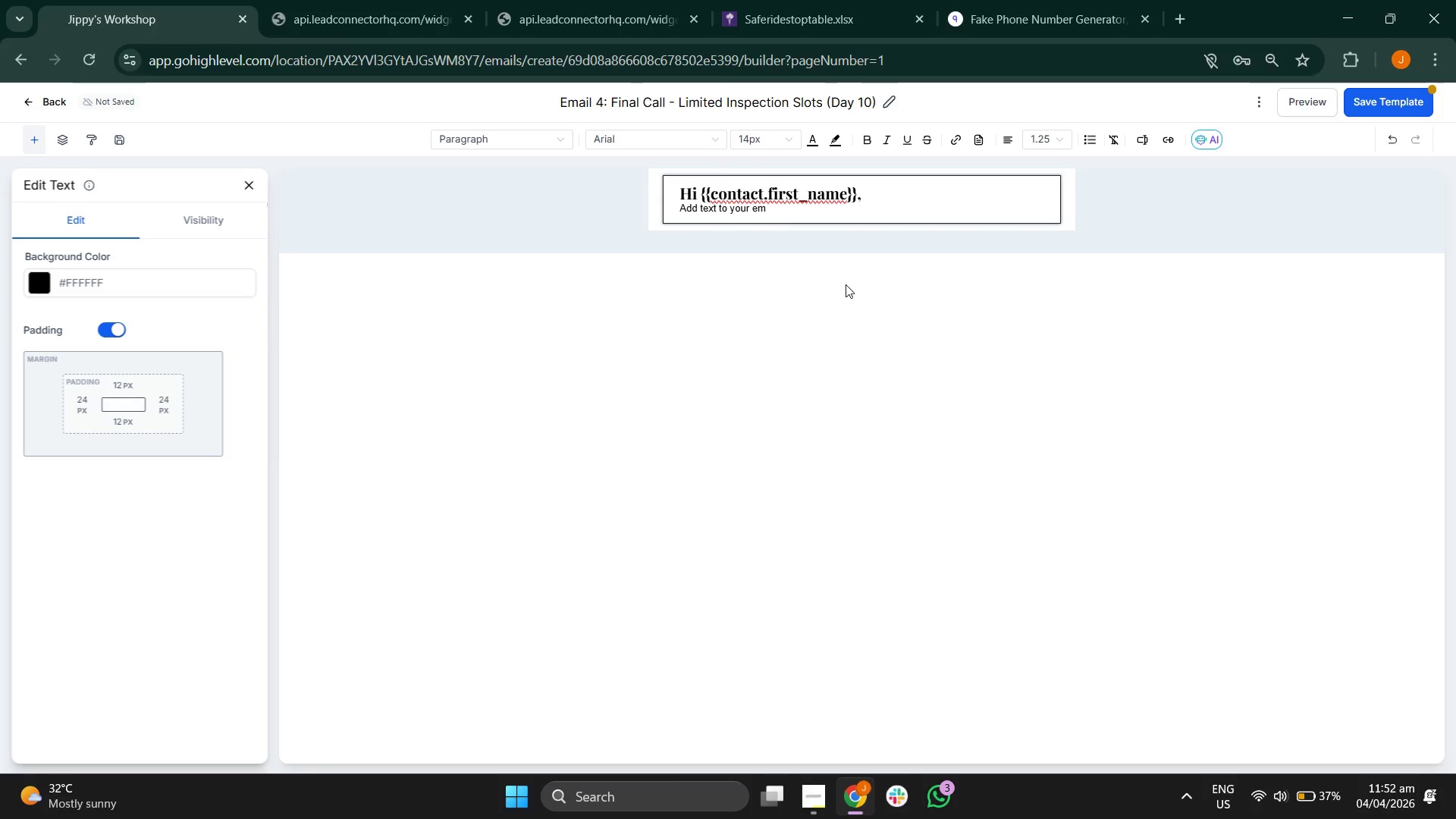 
key(Backspace)
 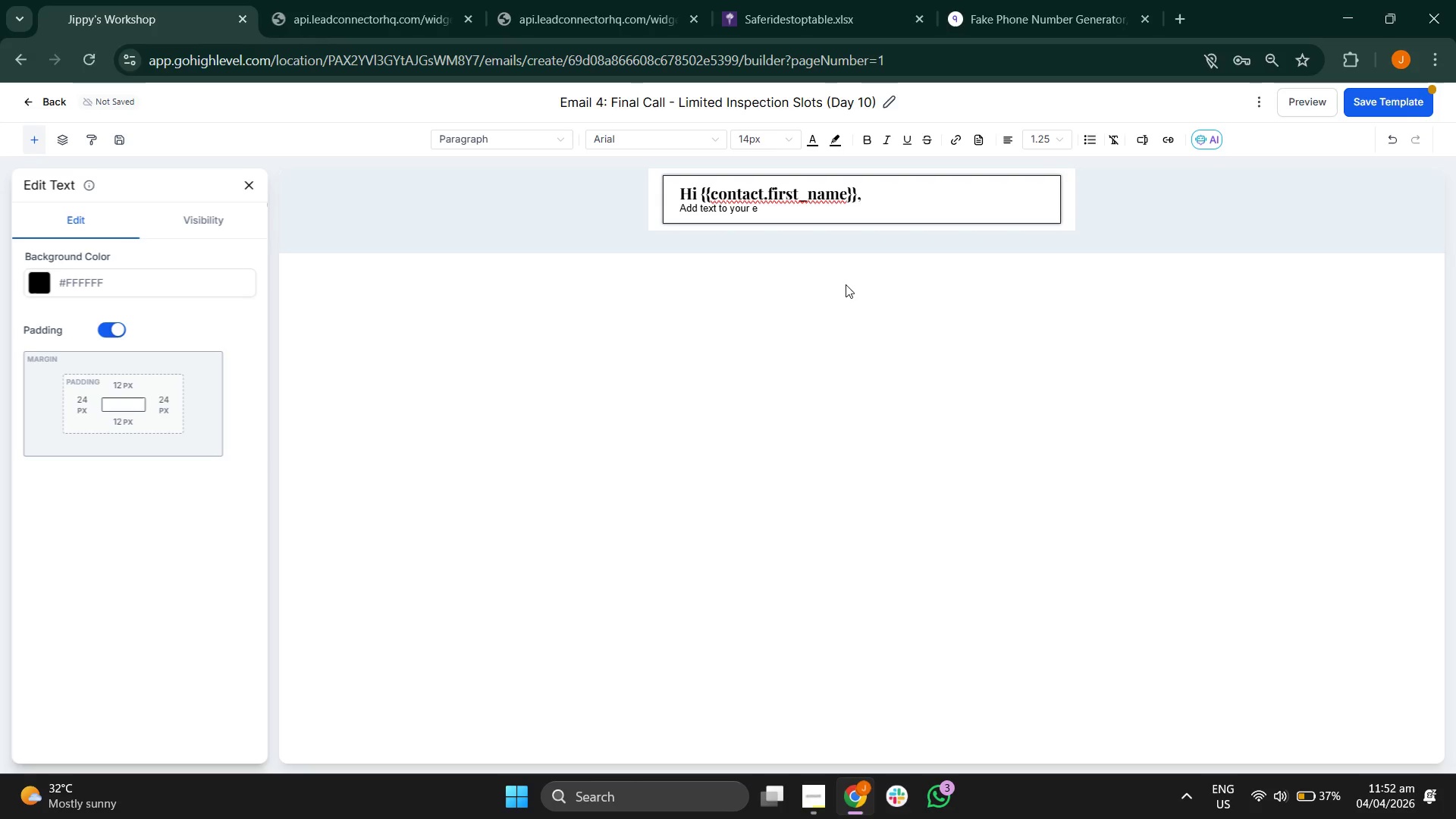 
key(Backspace)
 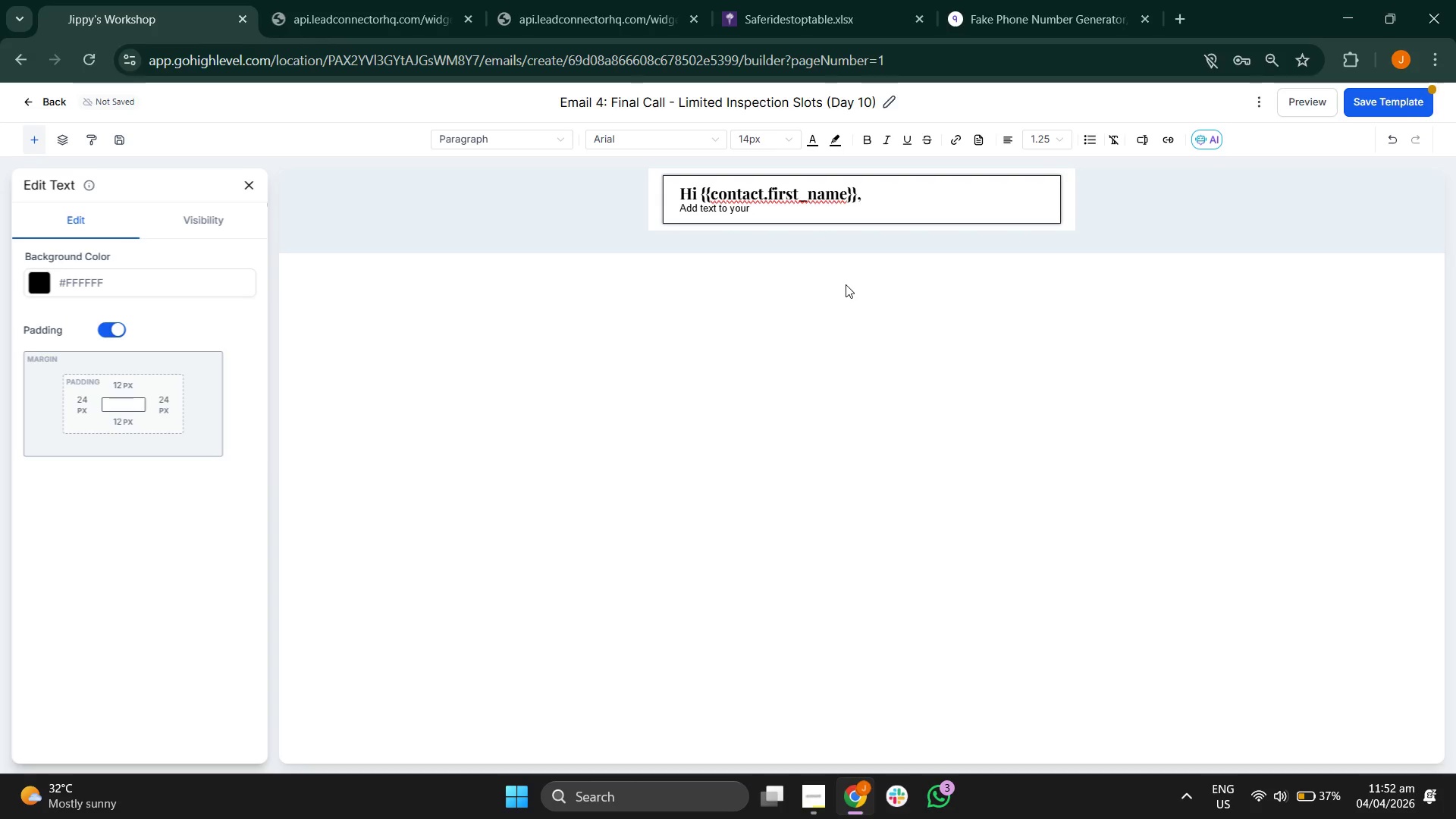 
key(Backspace)
 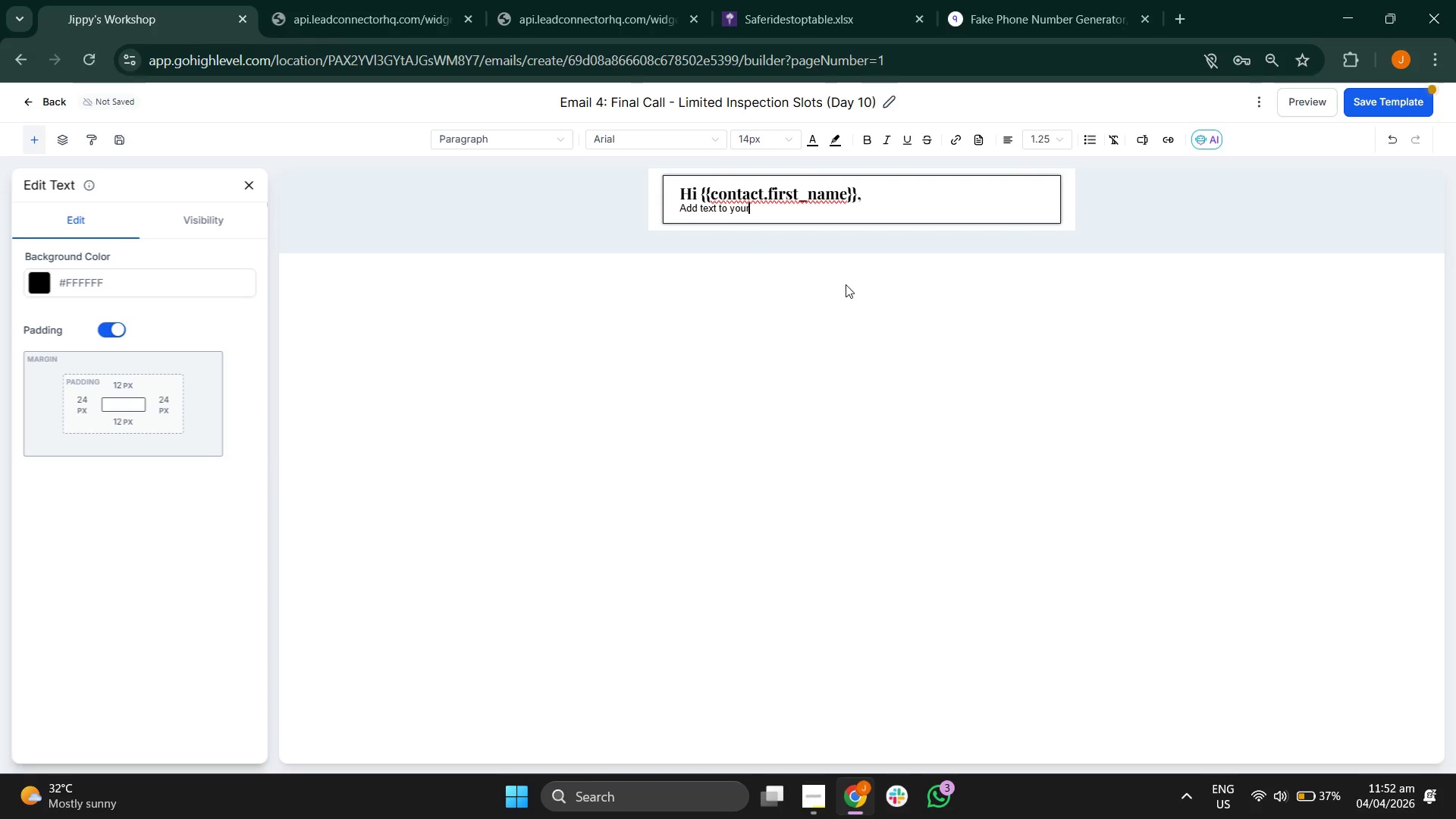 
key(Backspace)
 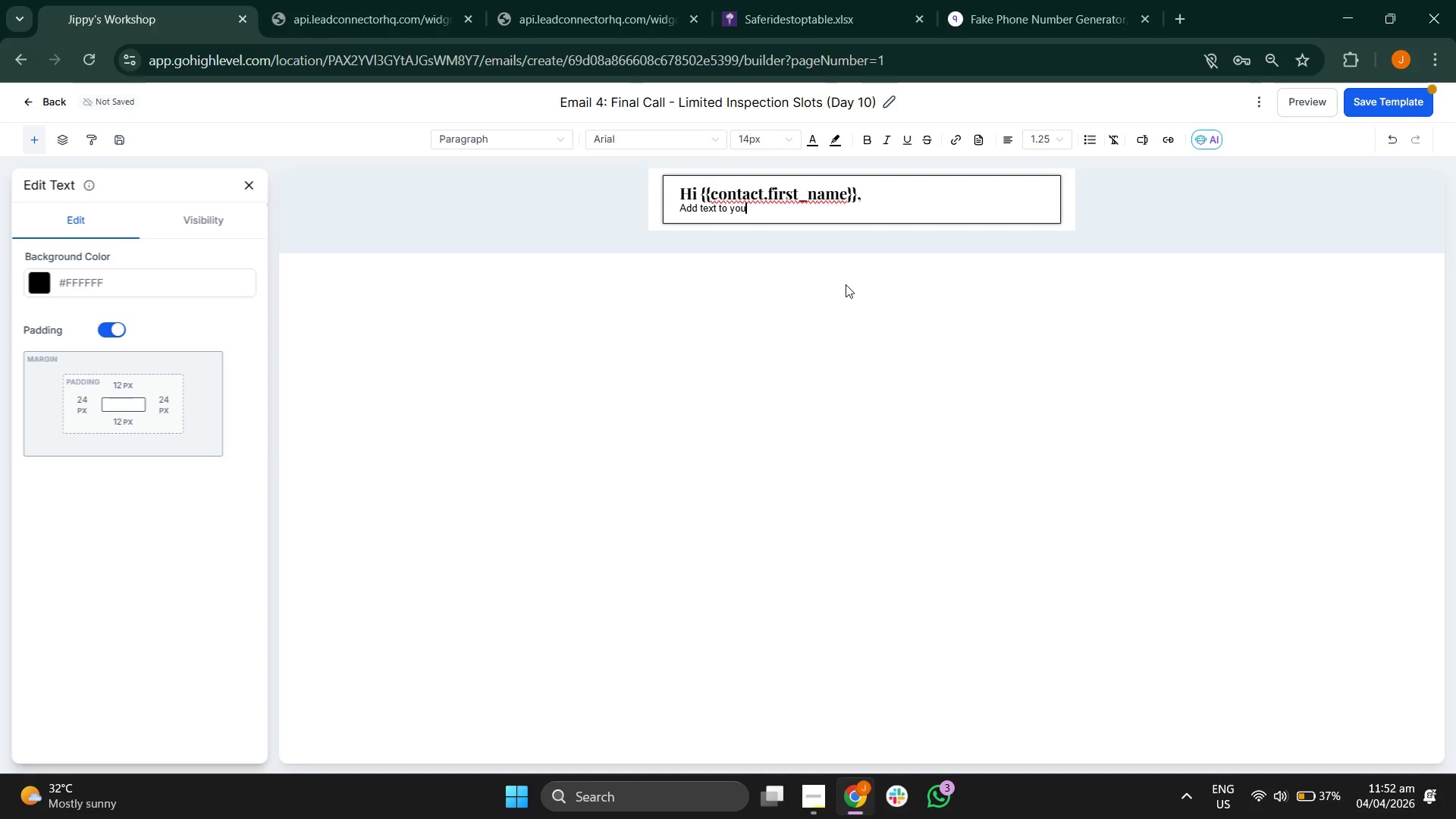 
hold_key(key=Backspace, duration=0.52)
 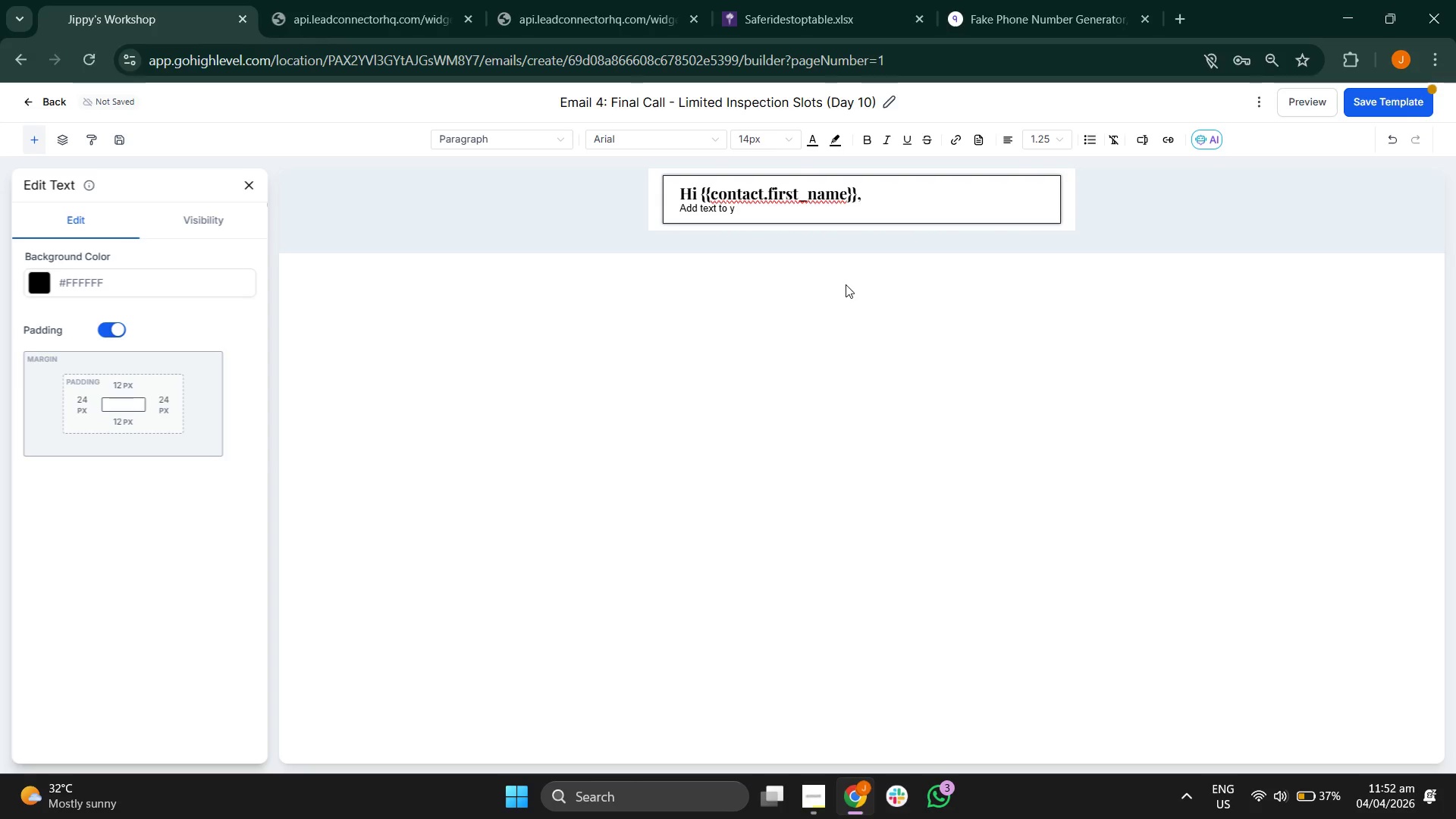 
key(Backspace)
 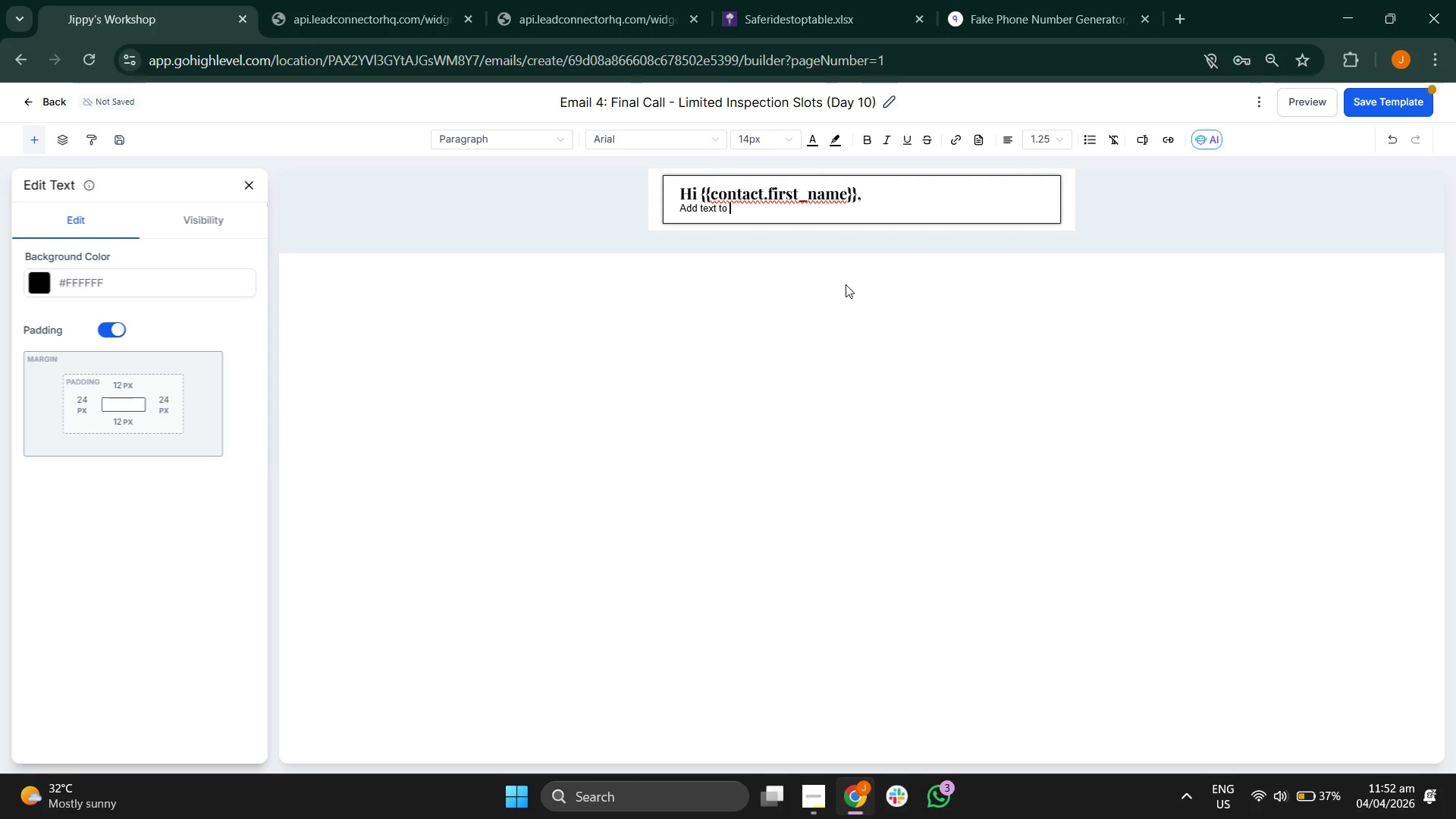 
key(Backspace)
 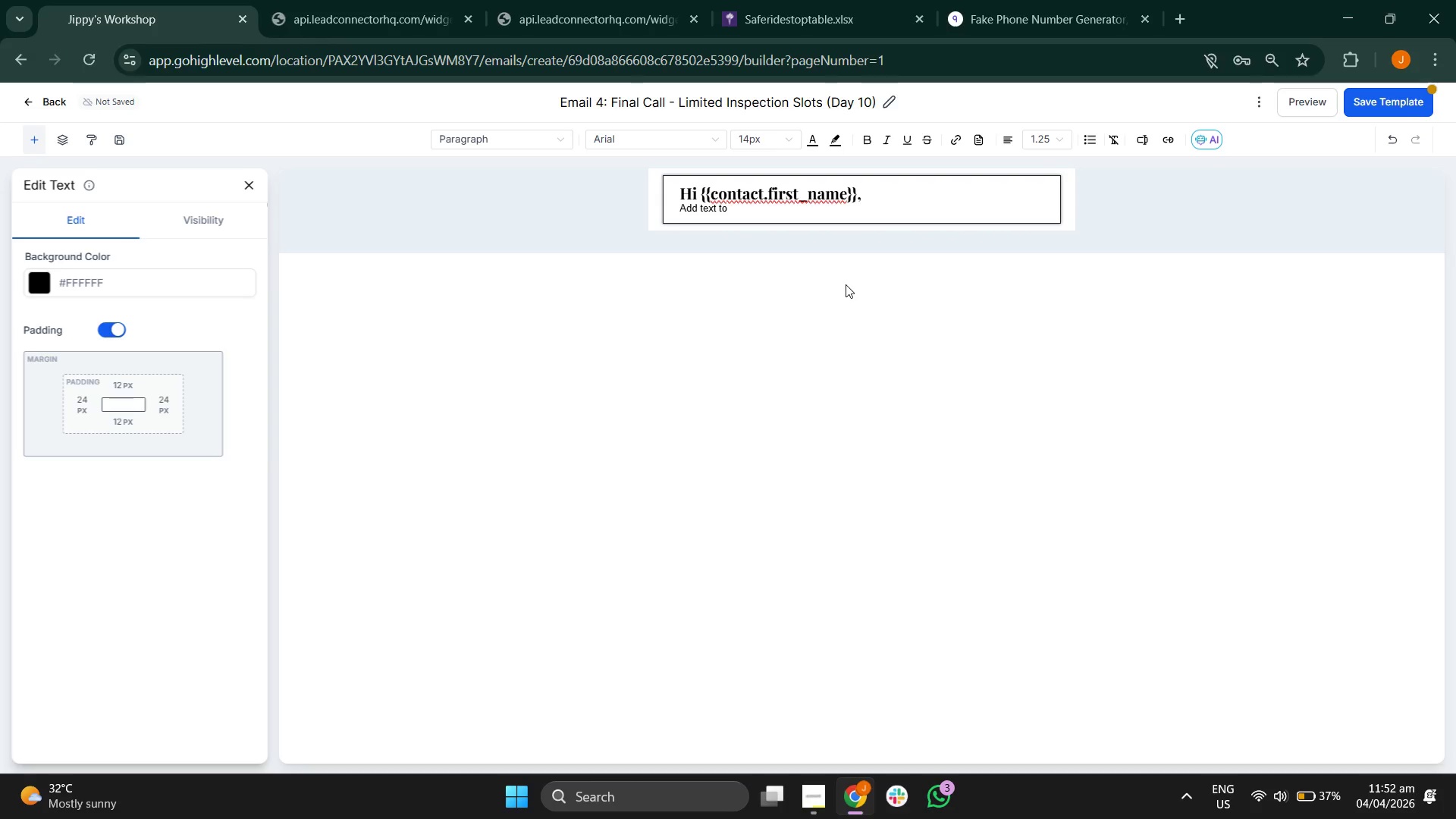 
key(Backspace)
 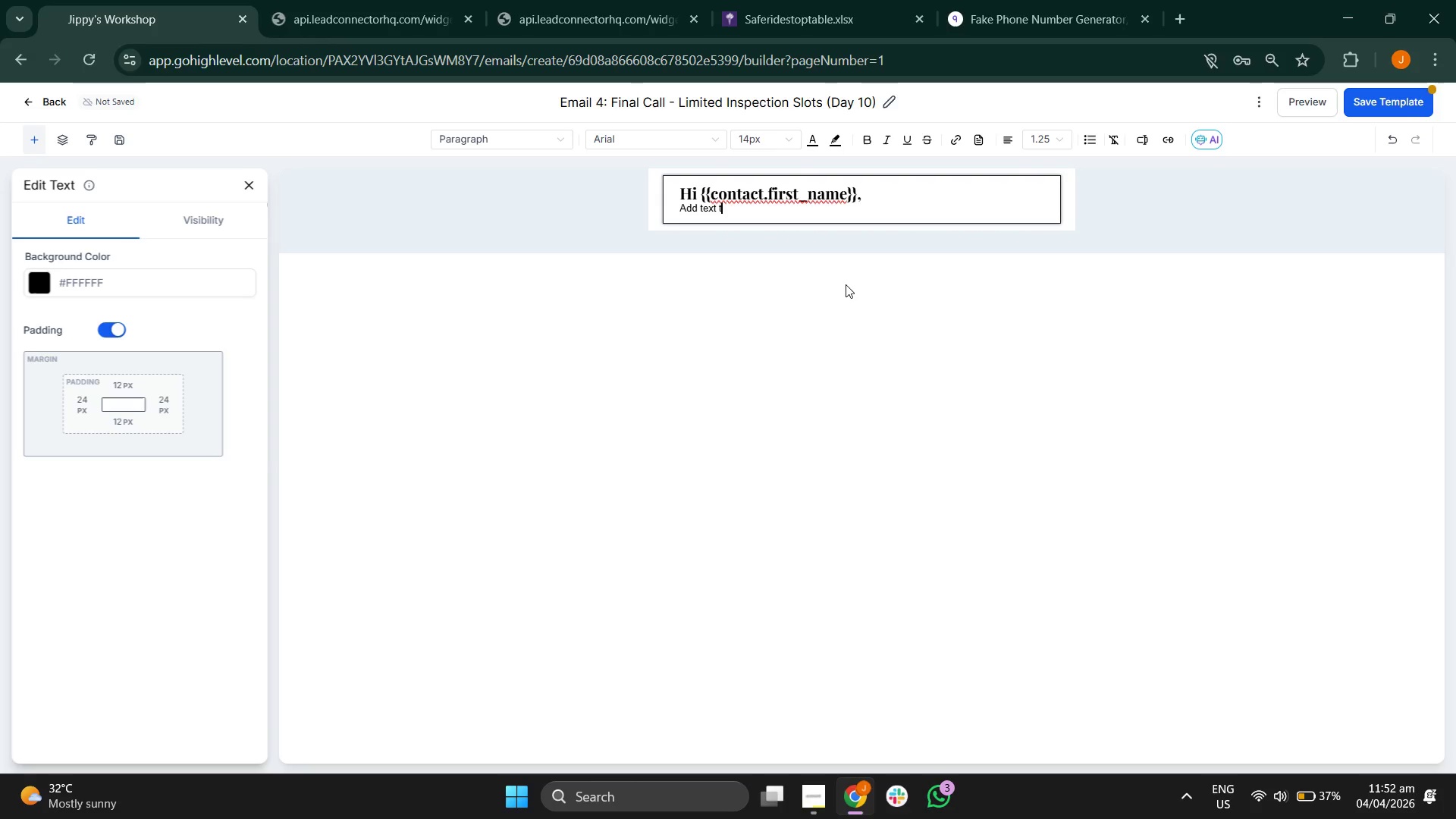 
key(Backspace)
 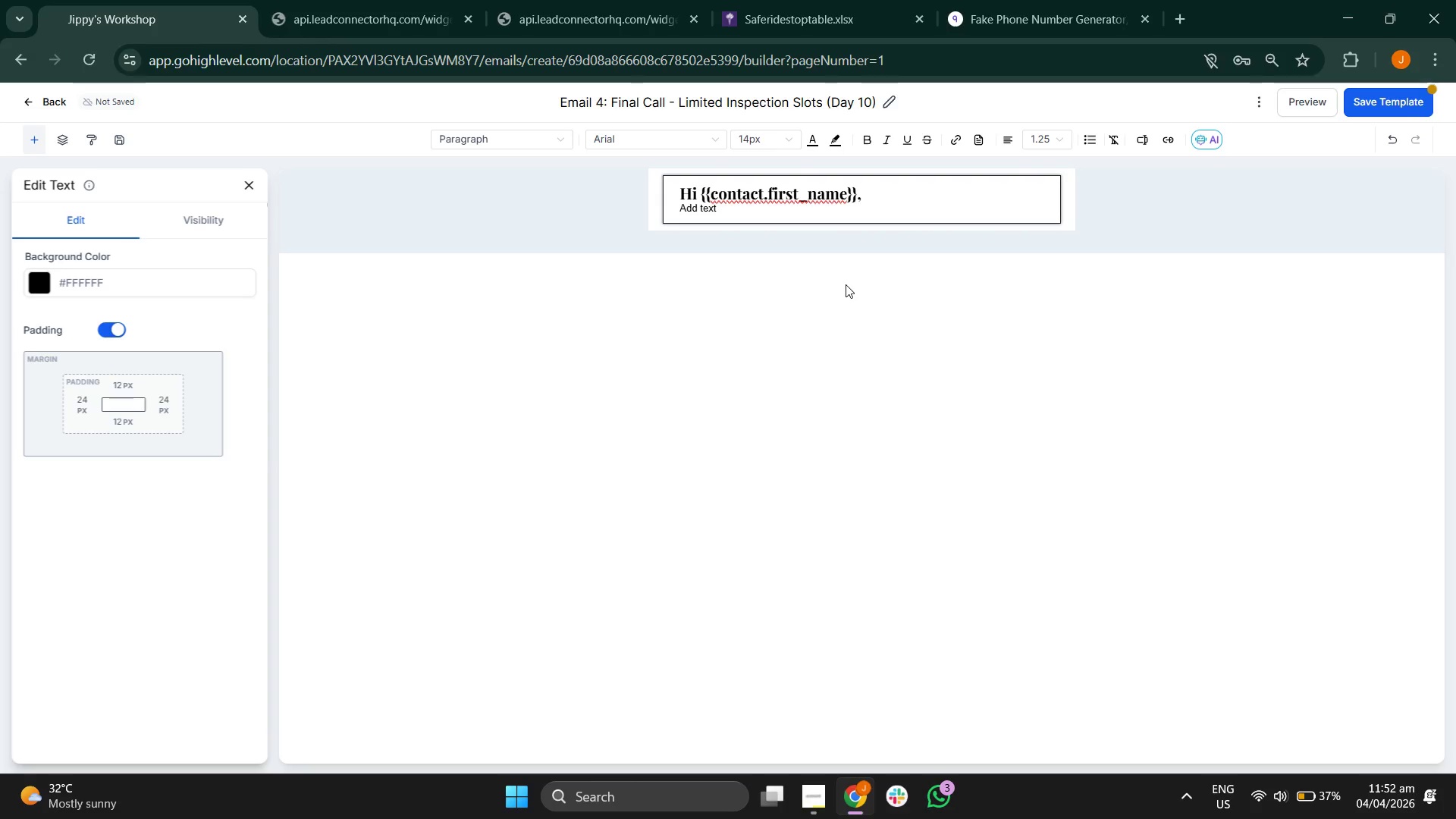 
key(Backspace)
 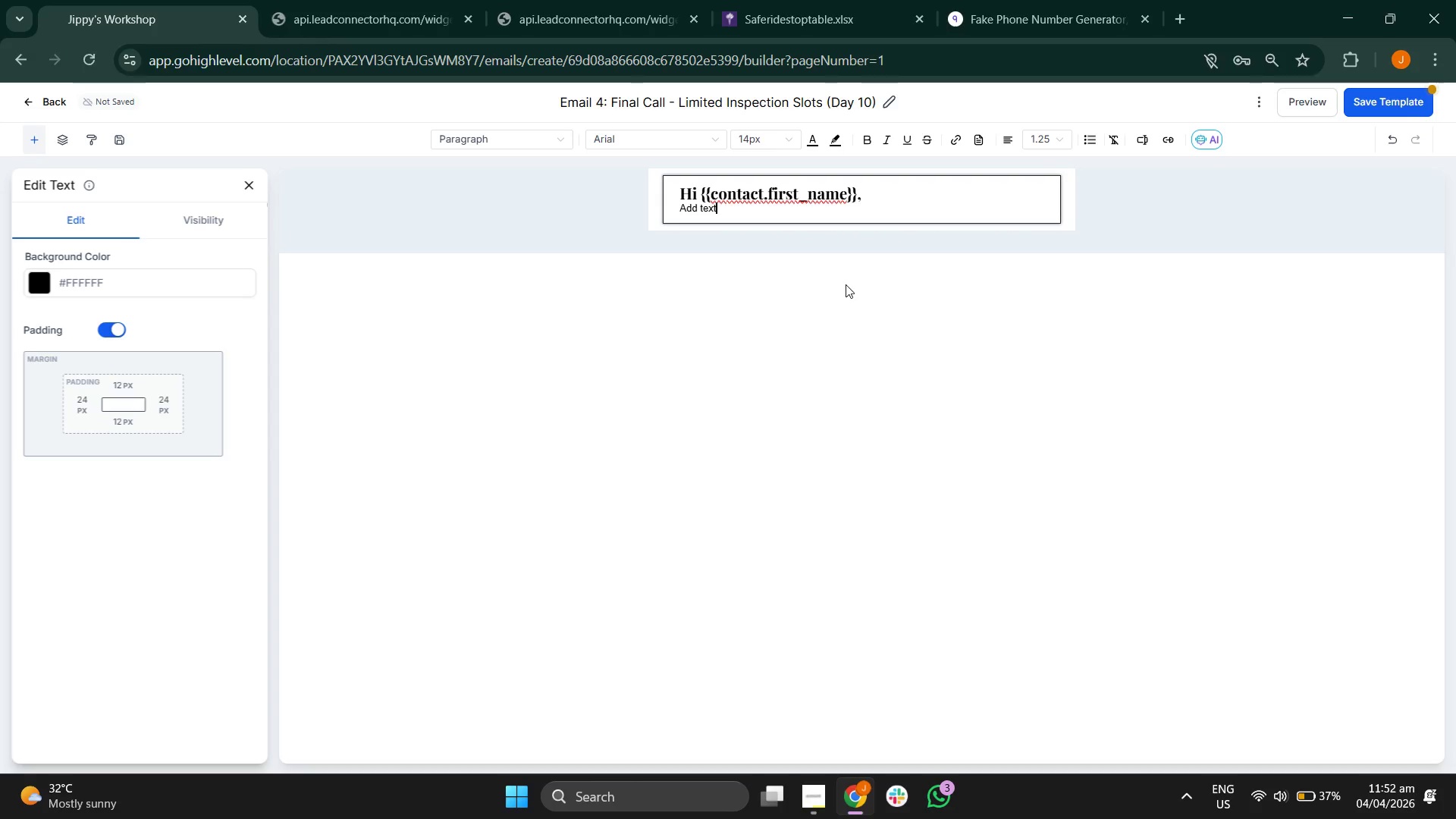 
key(Backspace)
 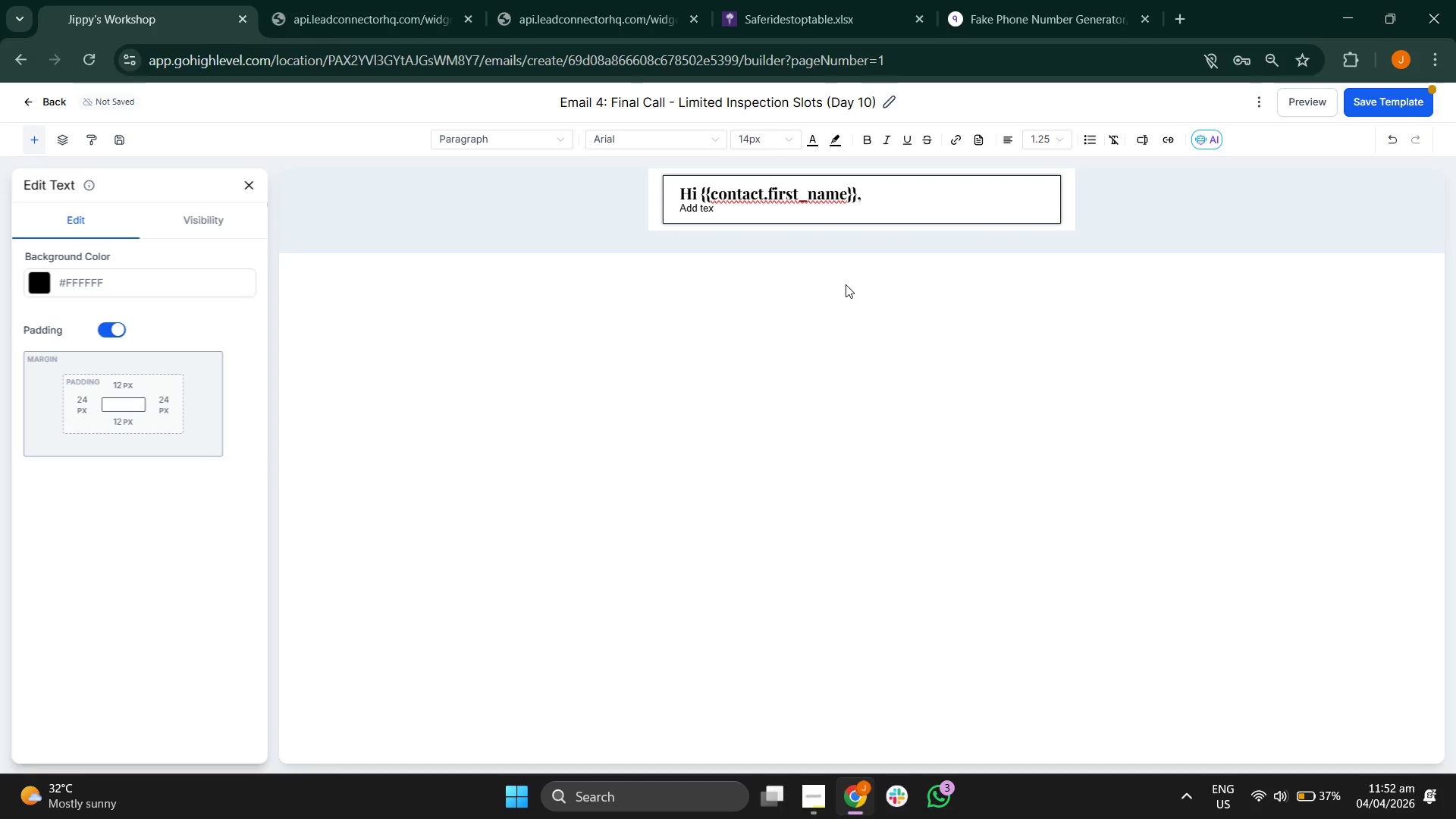 
key(Backspace)
 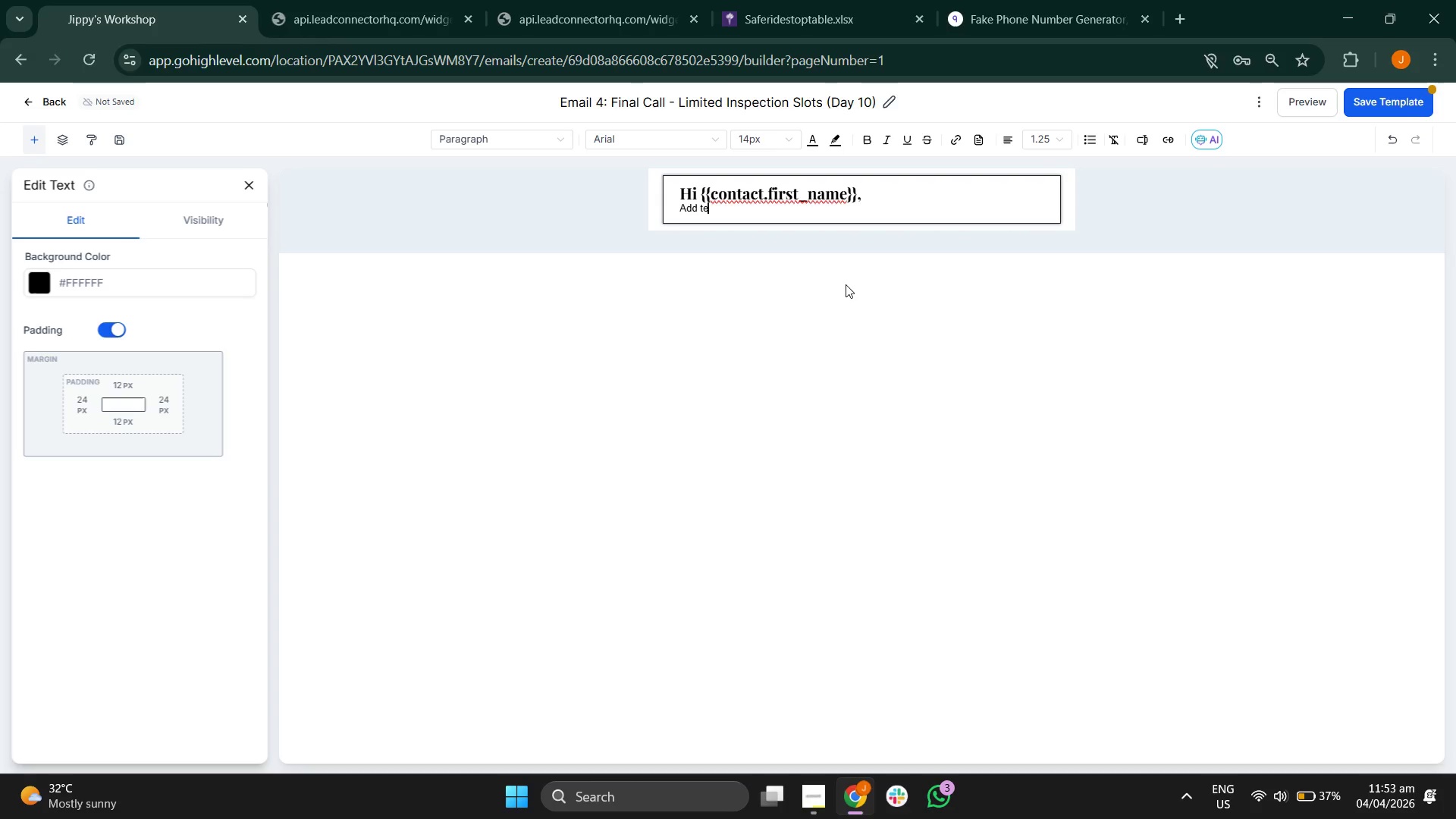 
key(Backspace)
 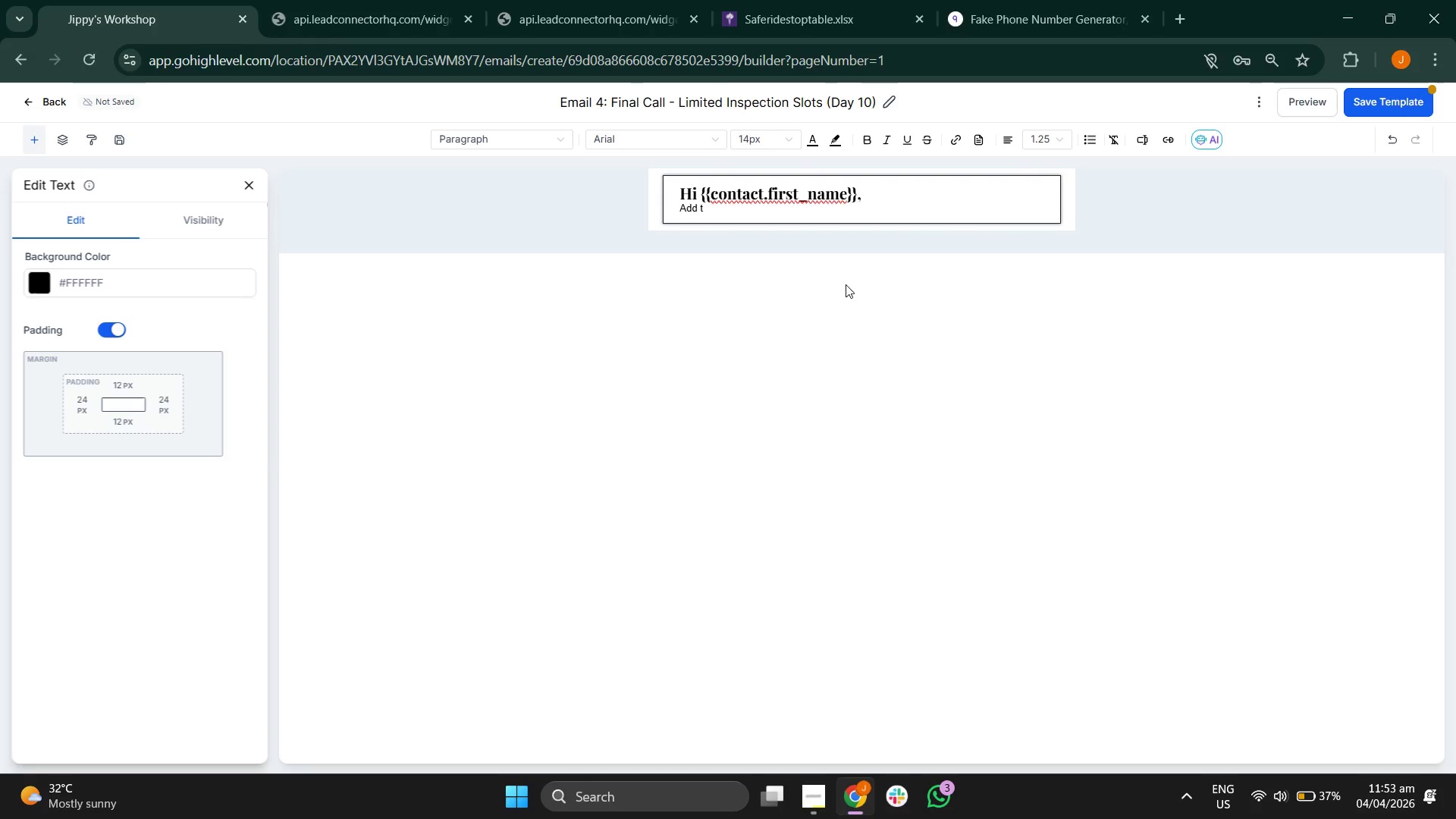 
key(Backspace)
 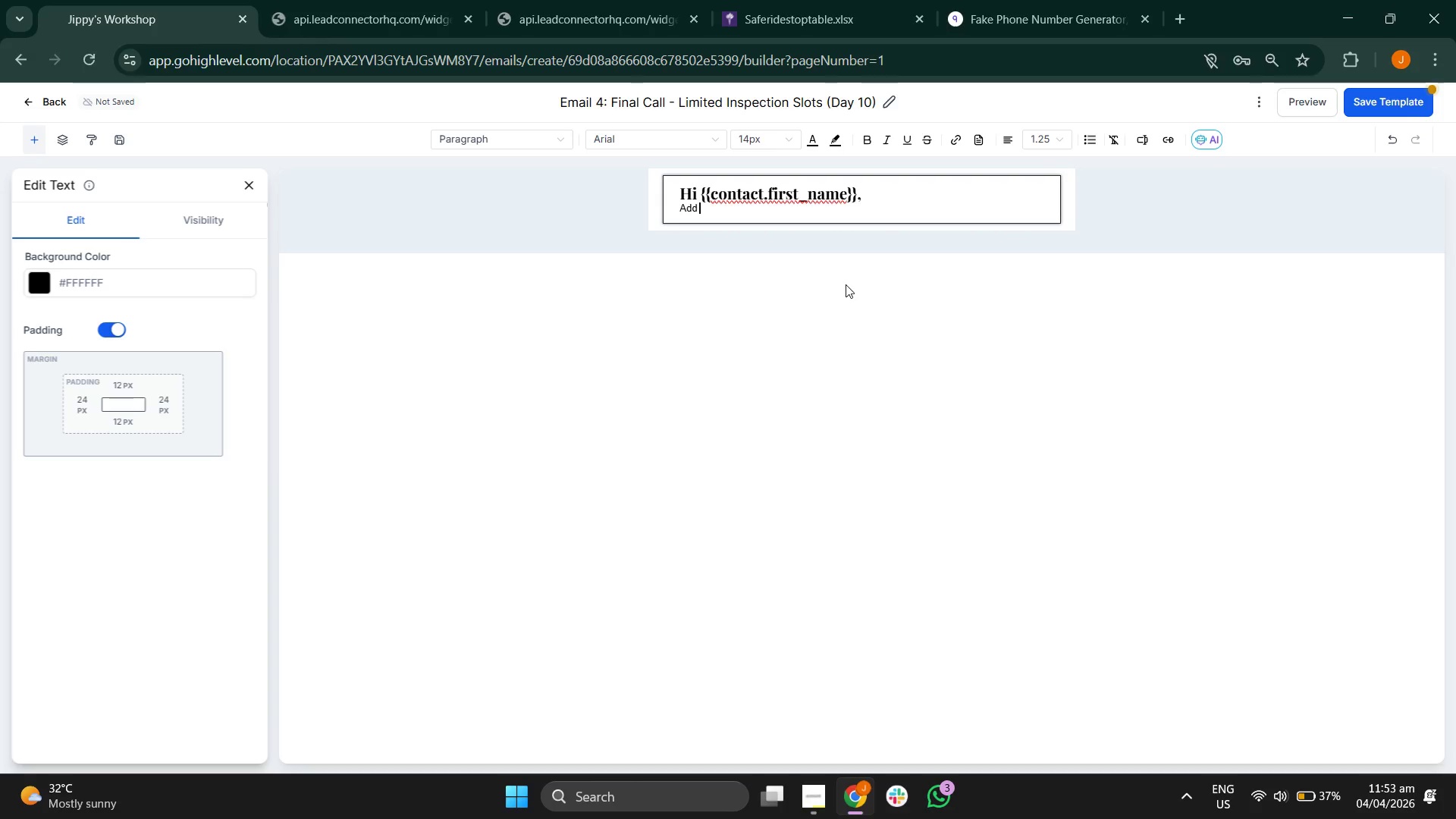 
key(Backspace)
 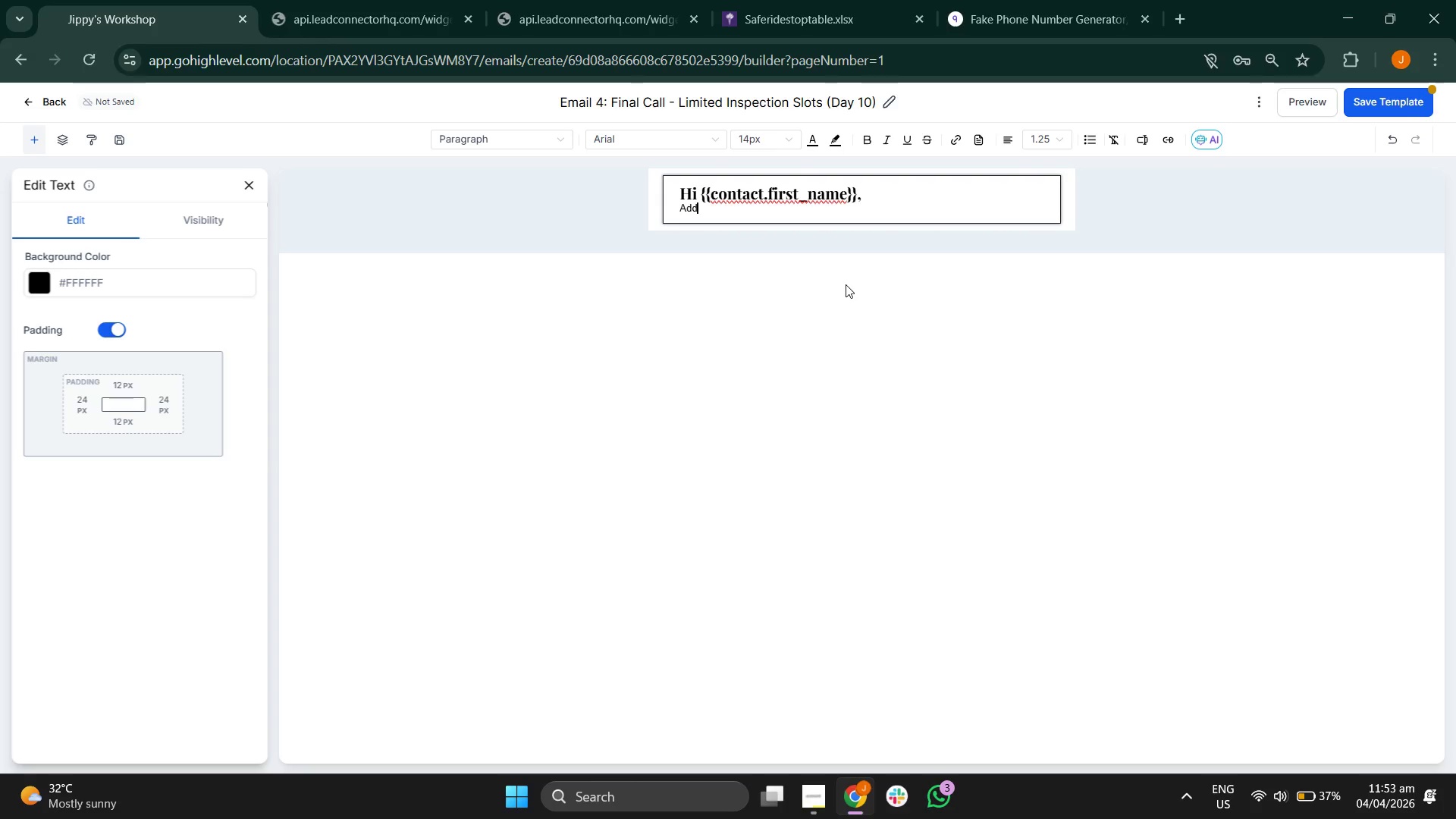 
key(Backspace)
 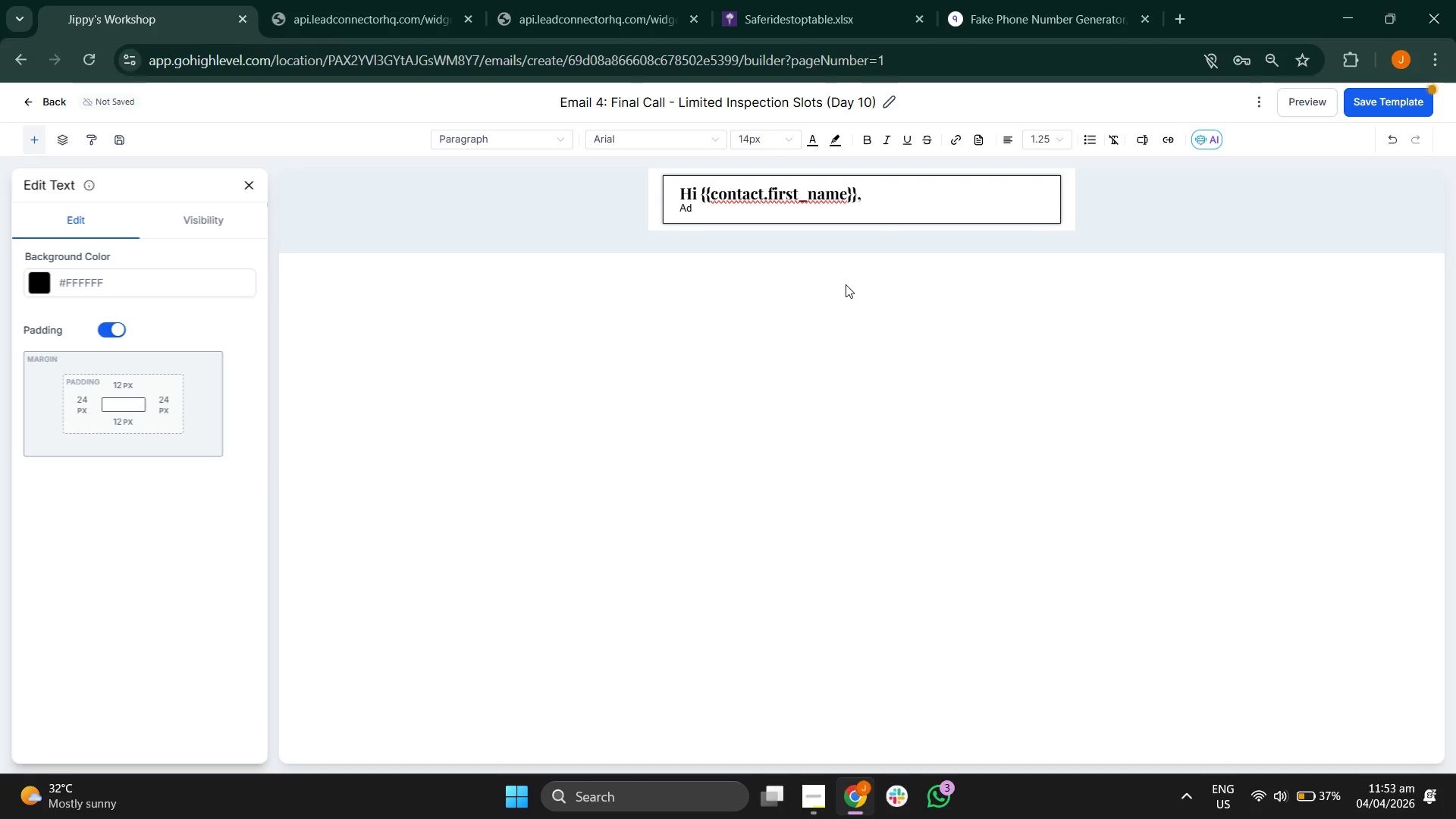 
key(Backspace)
 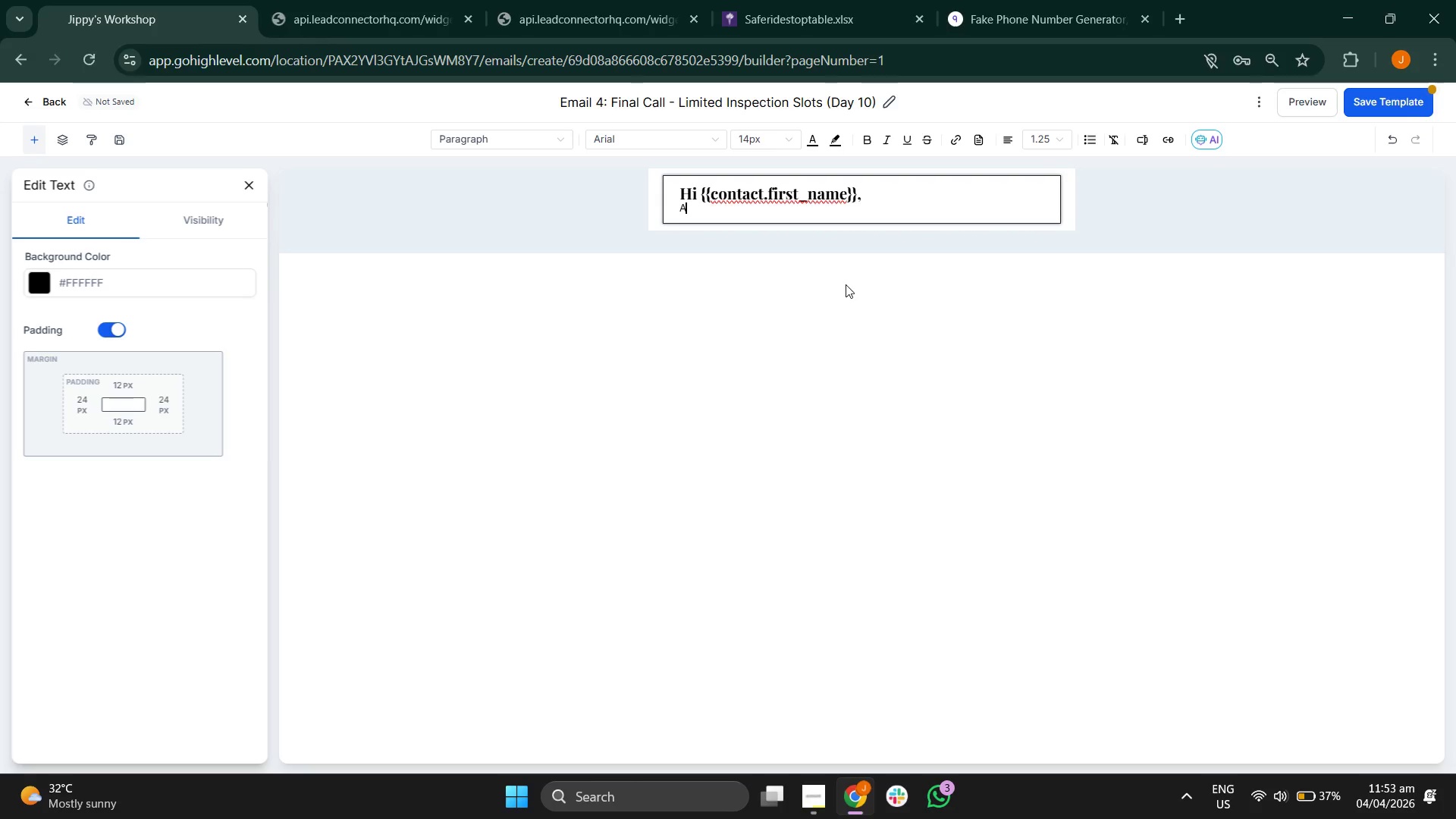 
key(Backspace)
 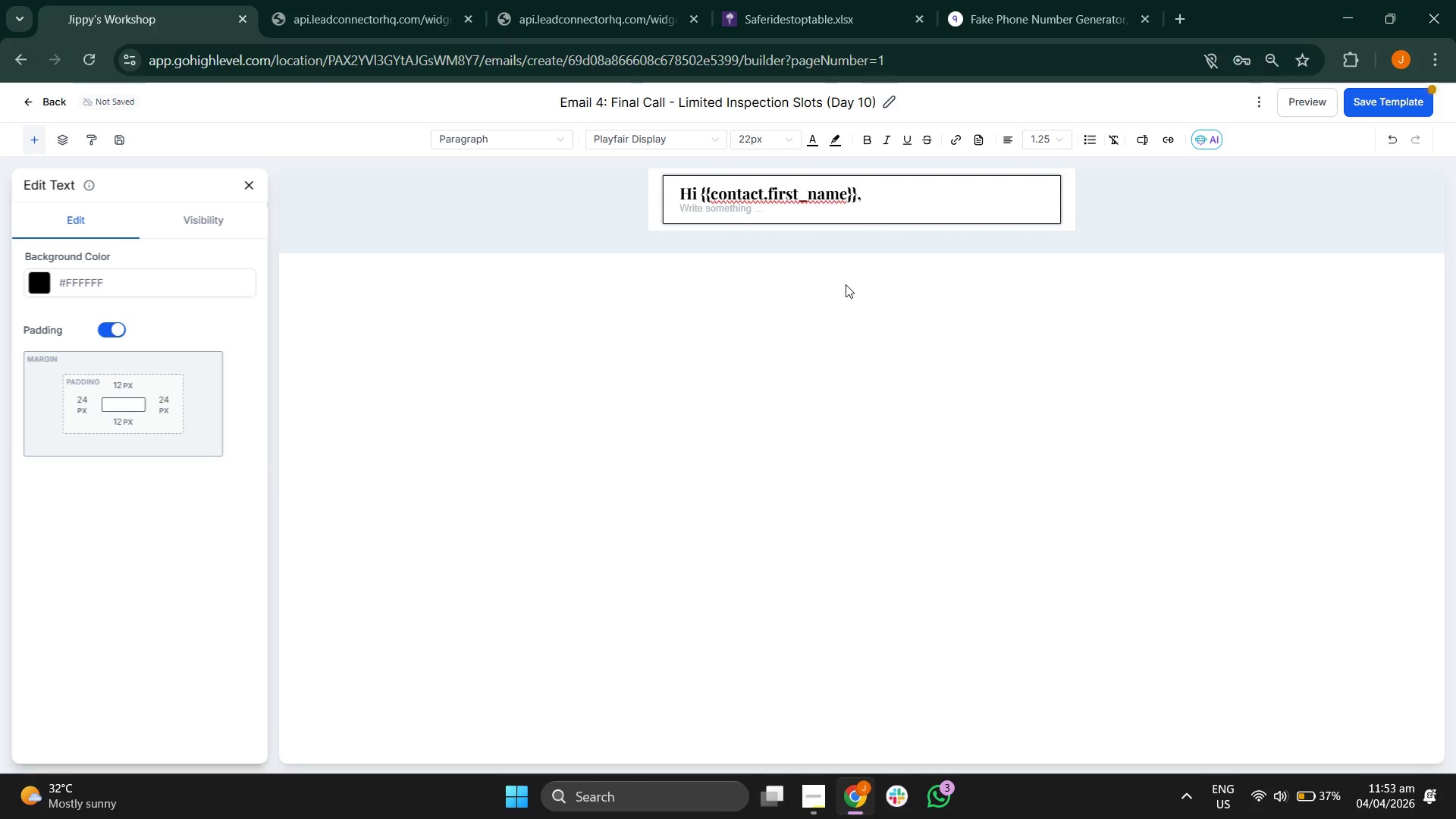 
key(Backspace)
 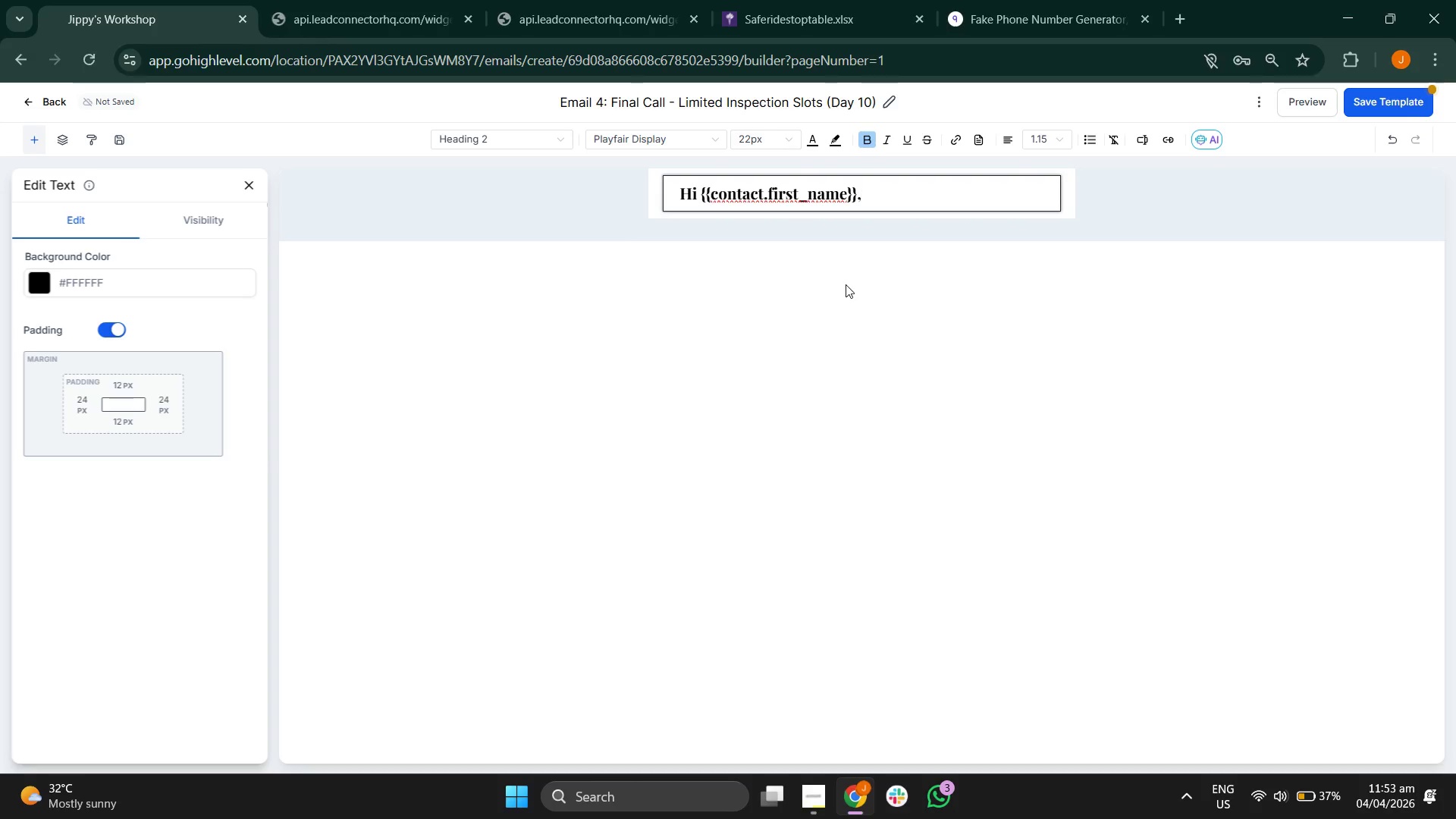 
key(Enter)
 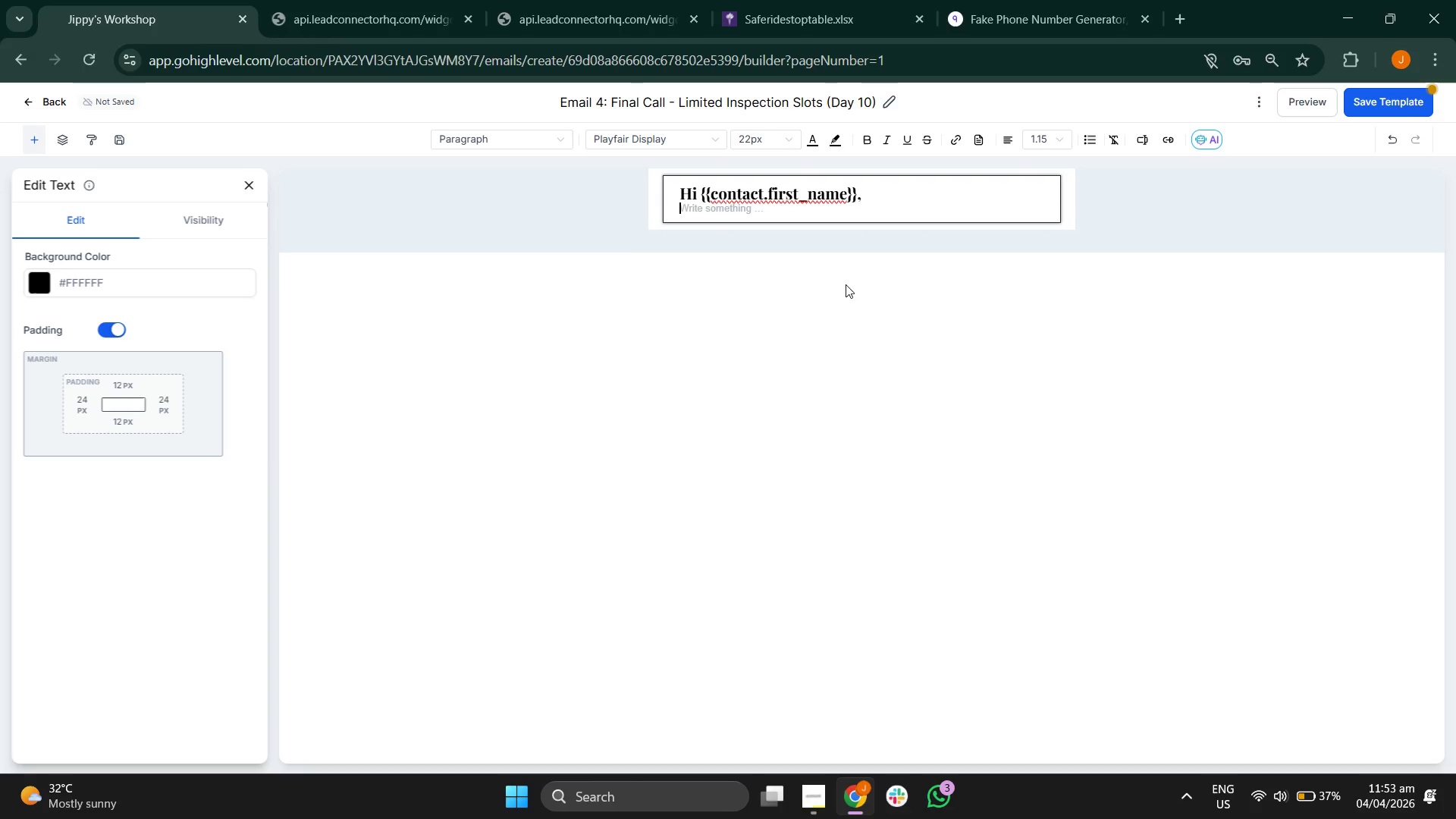 
key(Enter)
 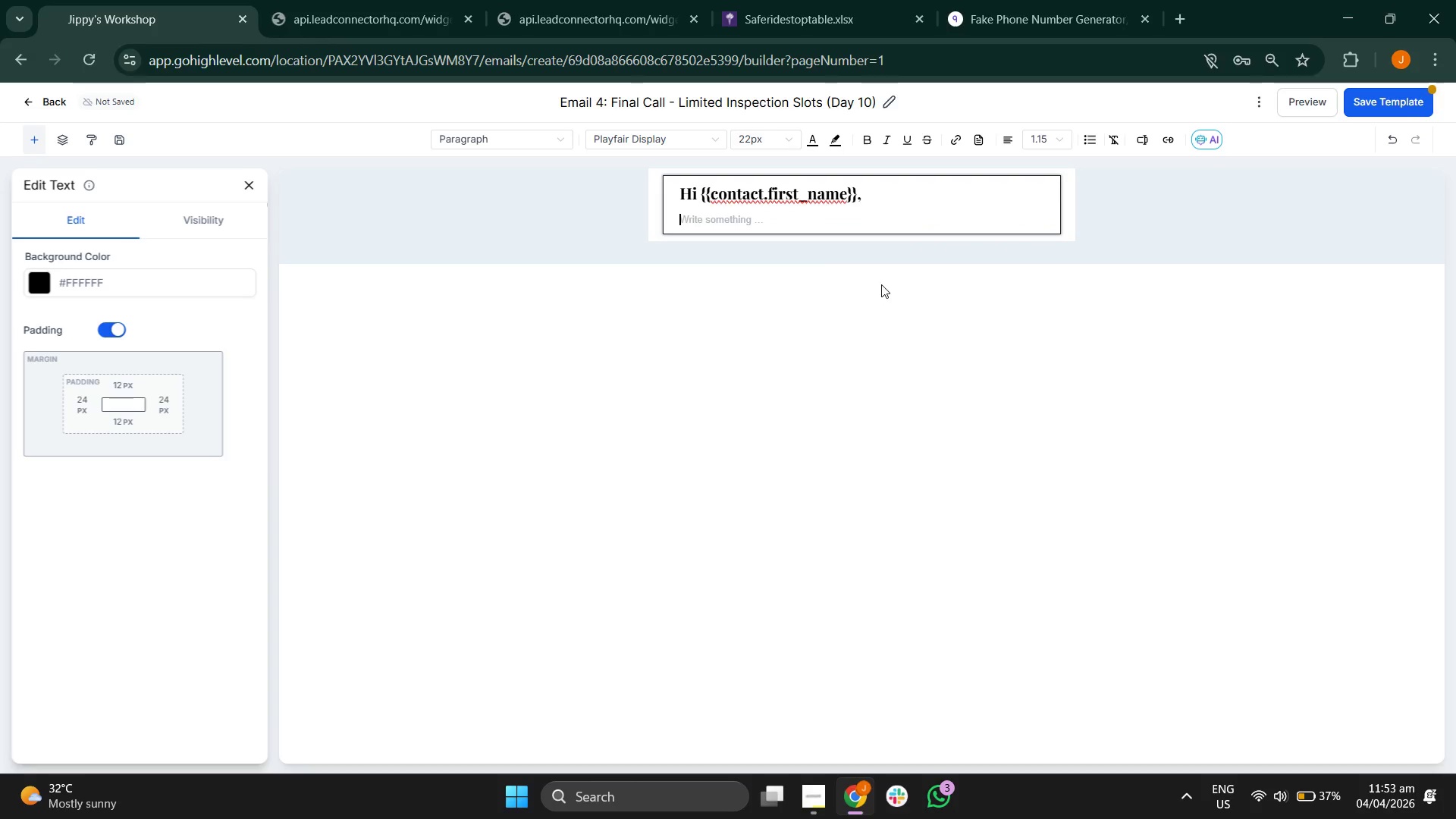 
left_click([855, 369])
 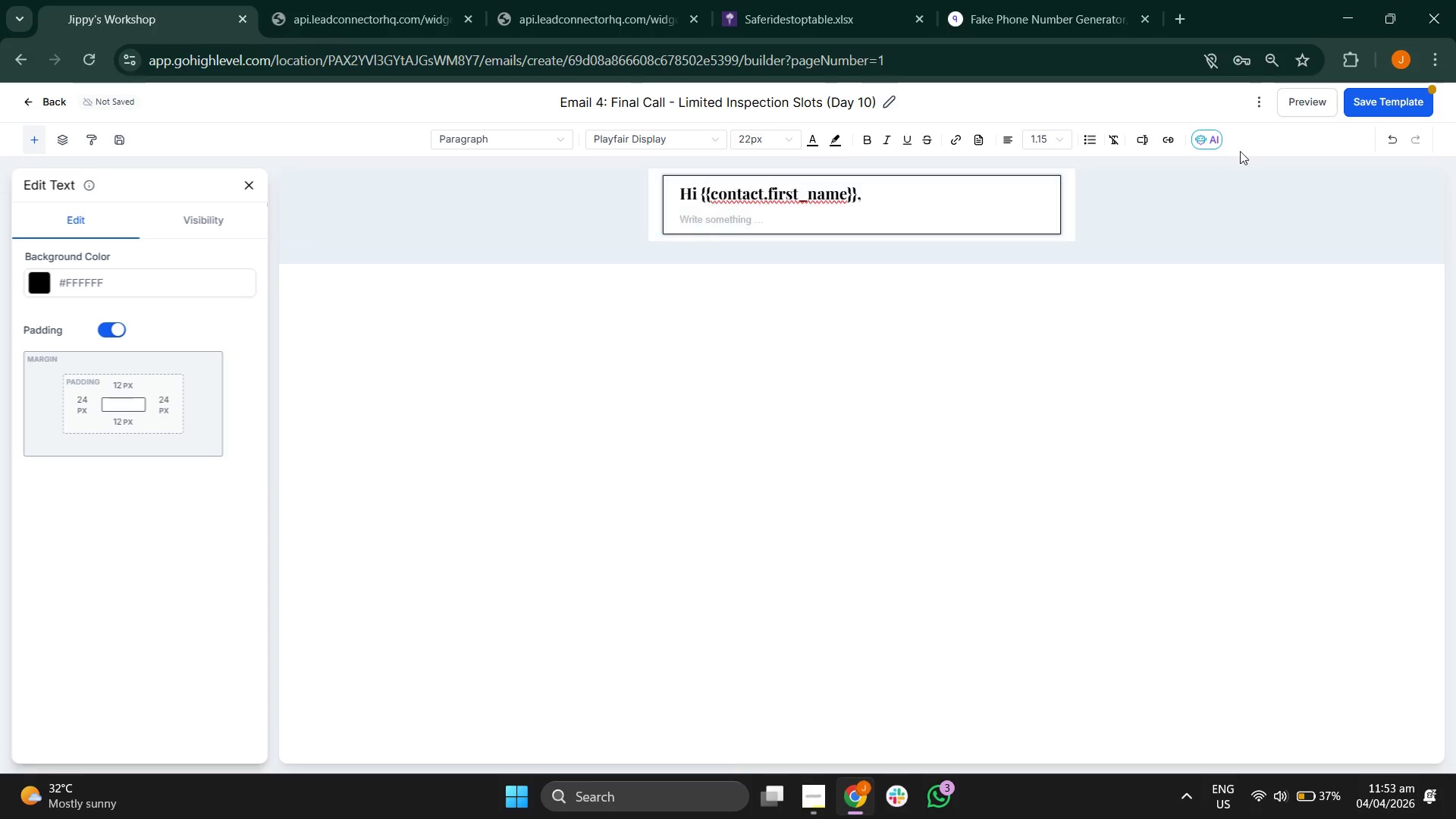 
left_click([1372, 109])
 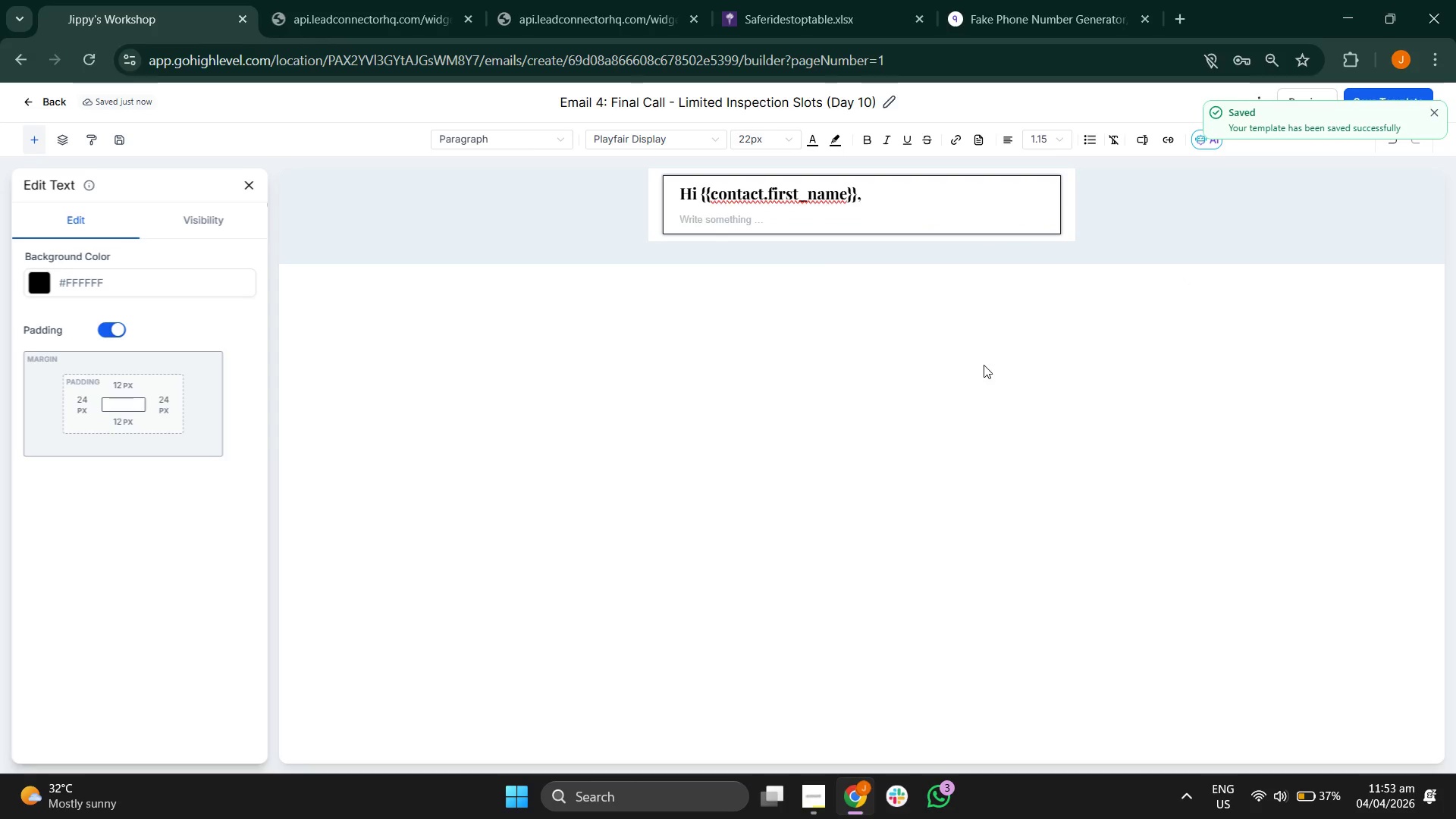 
left_click([867, 537])
 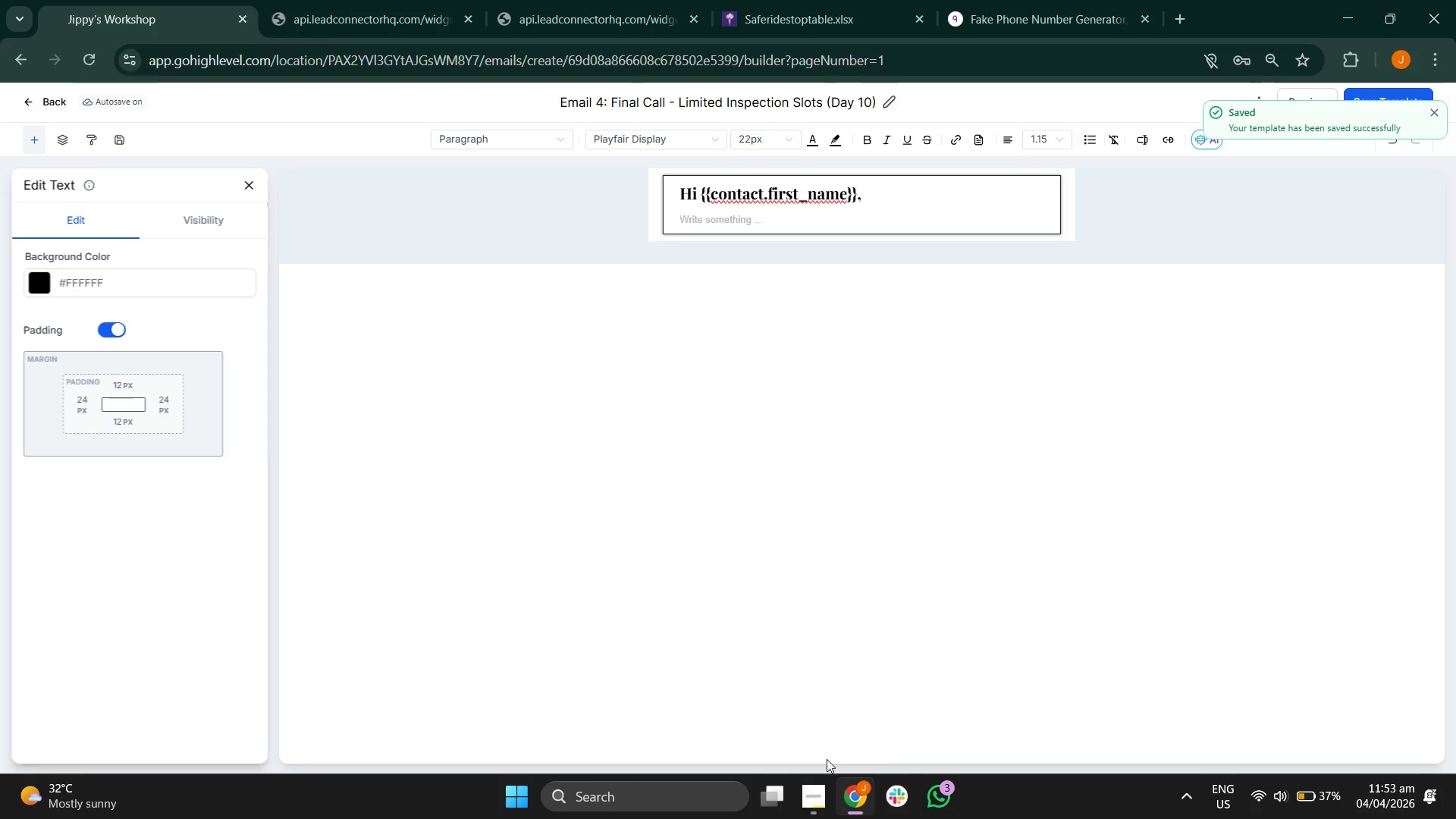 
left_click([812, 788])